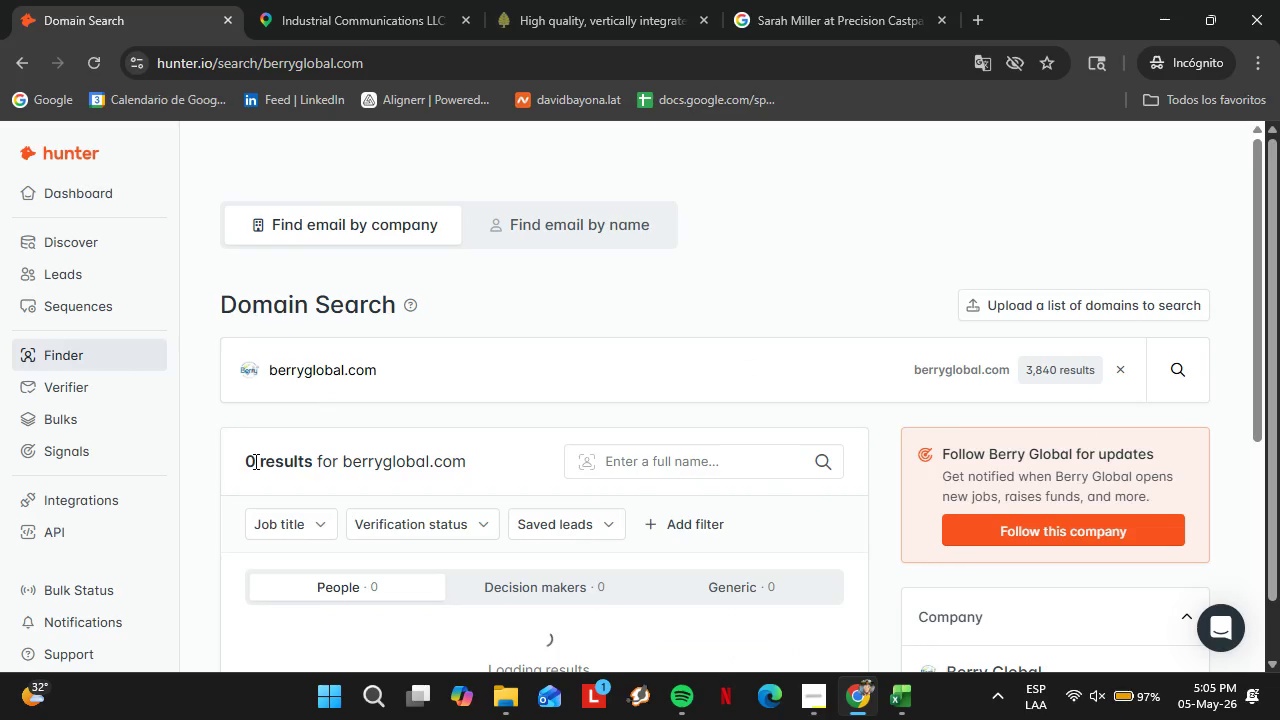 
scroll: coordinate [251, 461], scroll_direction: down, amount: 3.0
 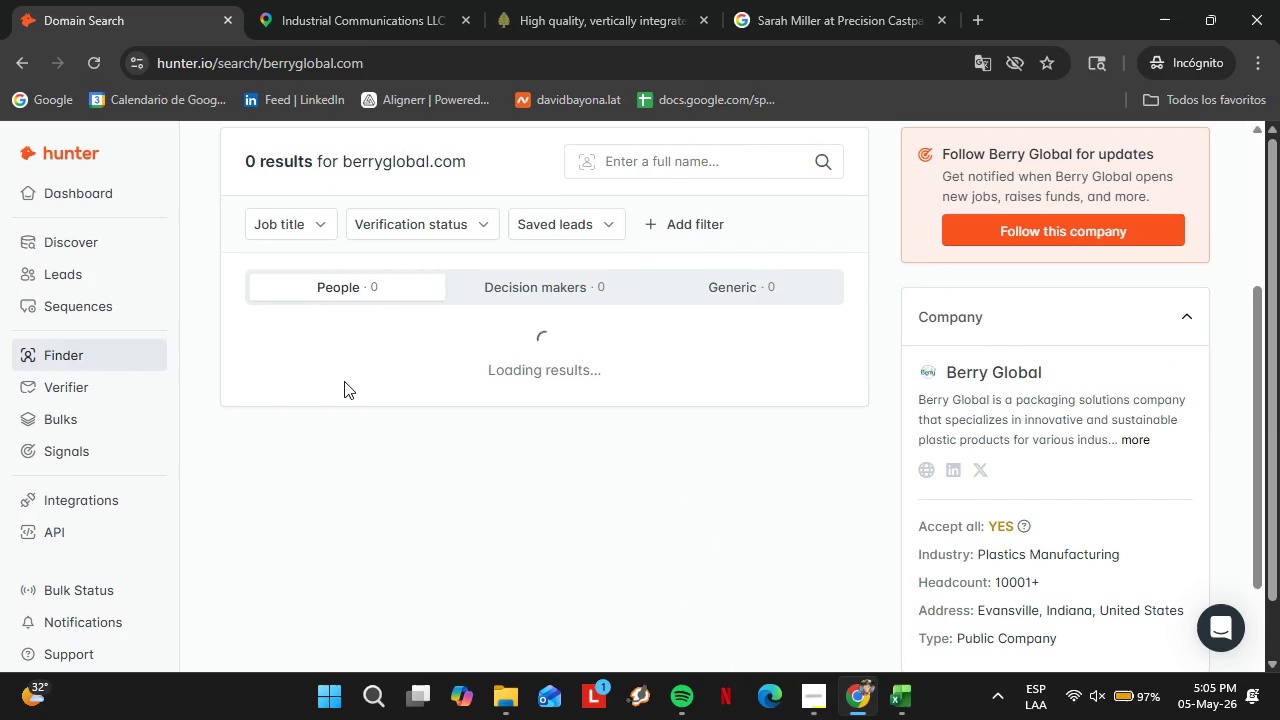 
mouse_move([409, 381])
 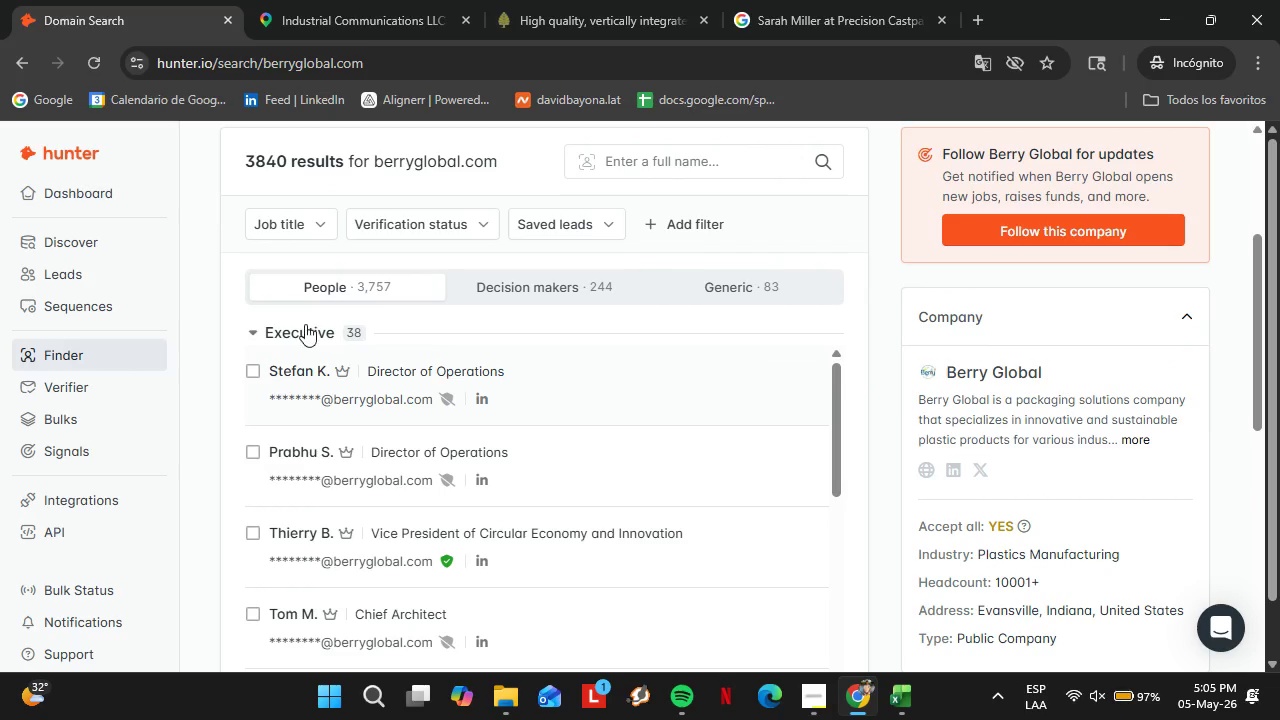 
left_click([300, 321])
 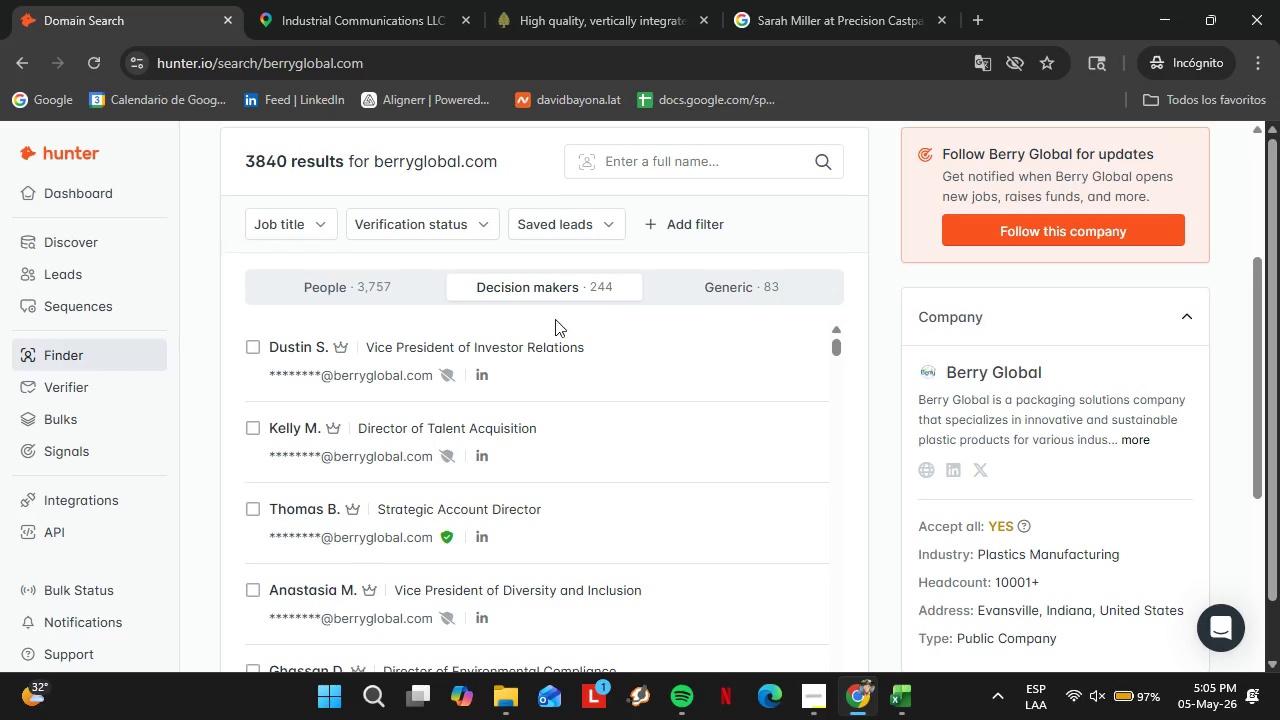 
scroll: coordinate [456, 427], scroll_direction: down, amount: 10.0
 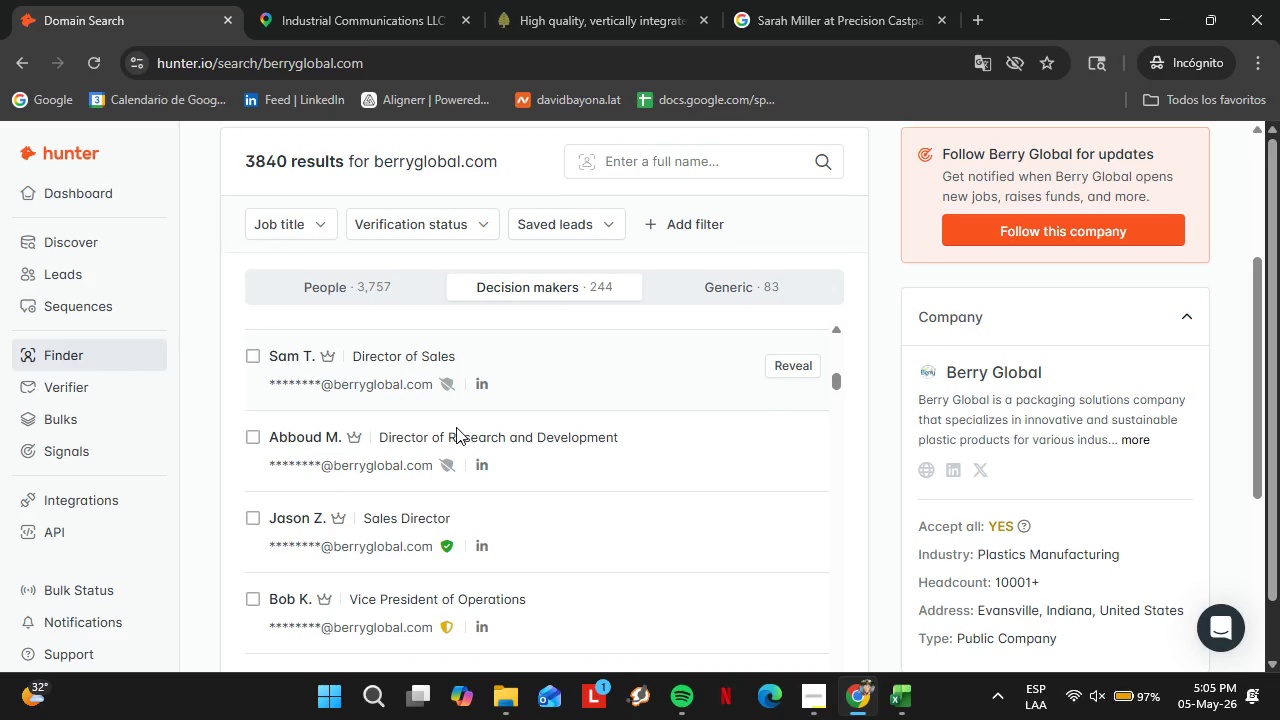 
scroll: coordinate [217, 459], scroll_direction: up, amount: 20.0
 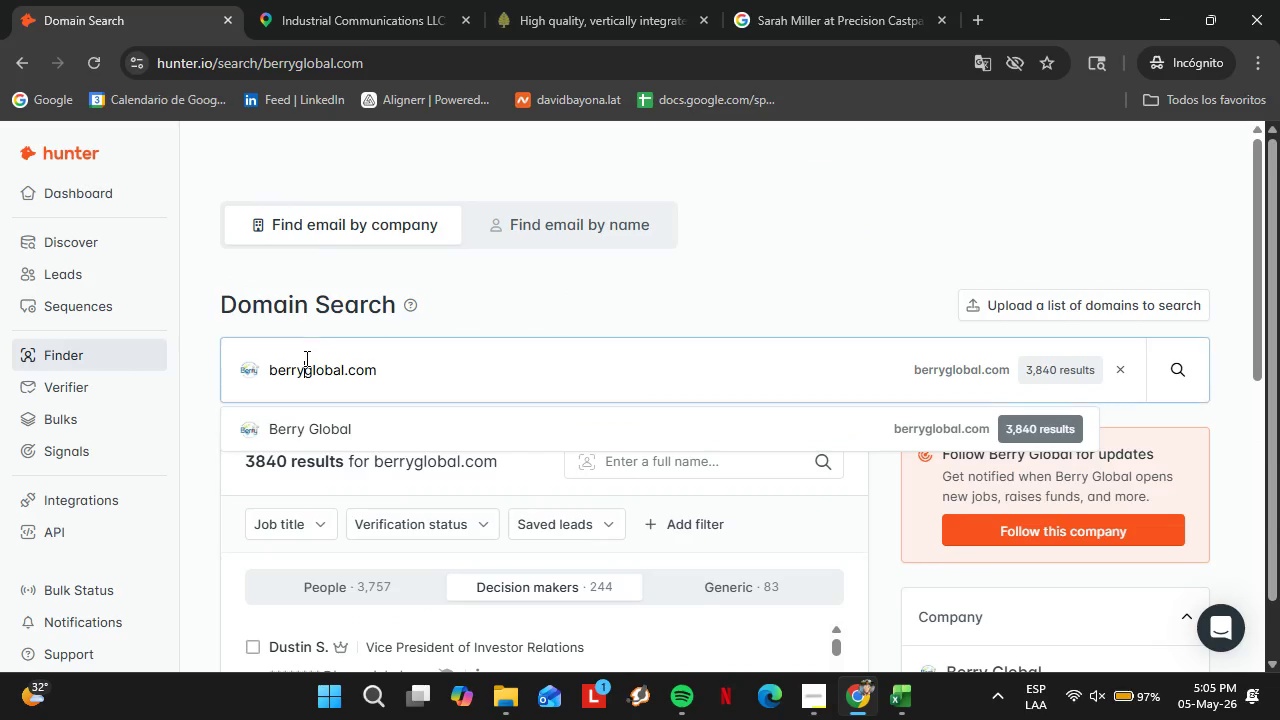 
double_click([305, 358])
 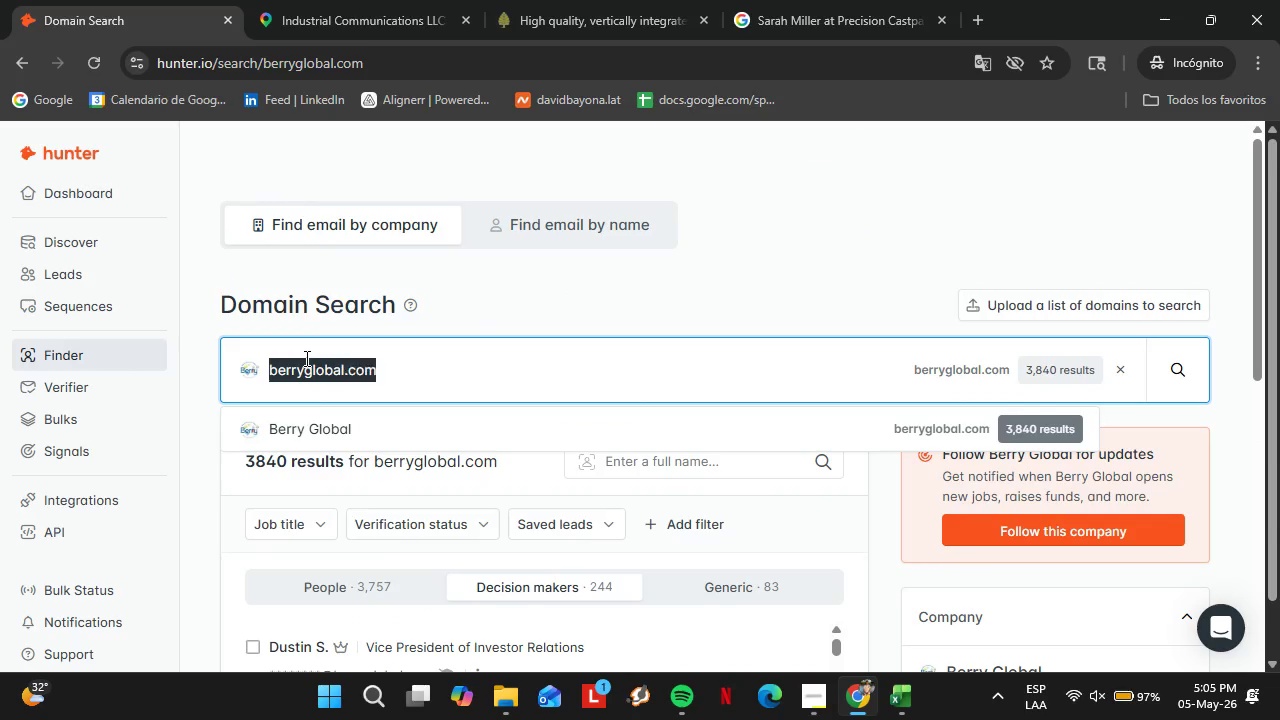 
triple_click([305, 358])
 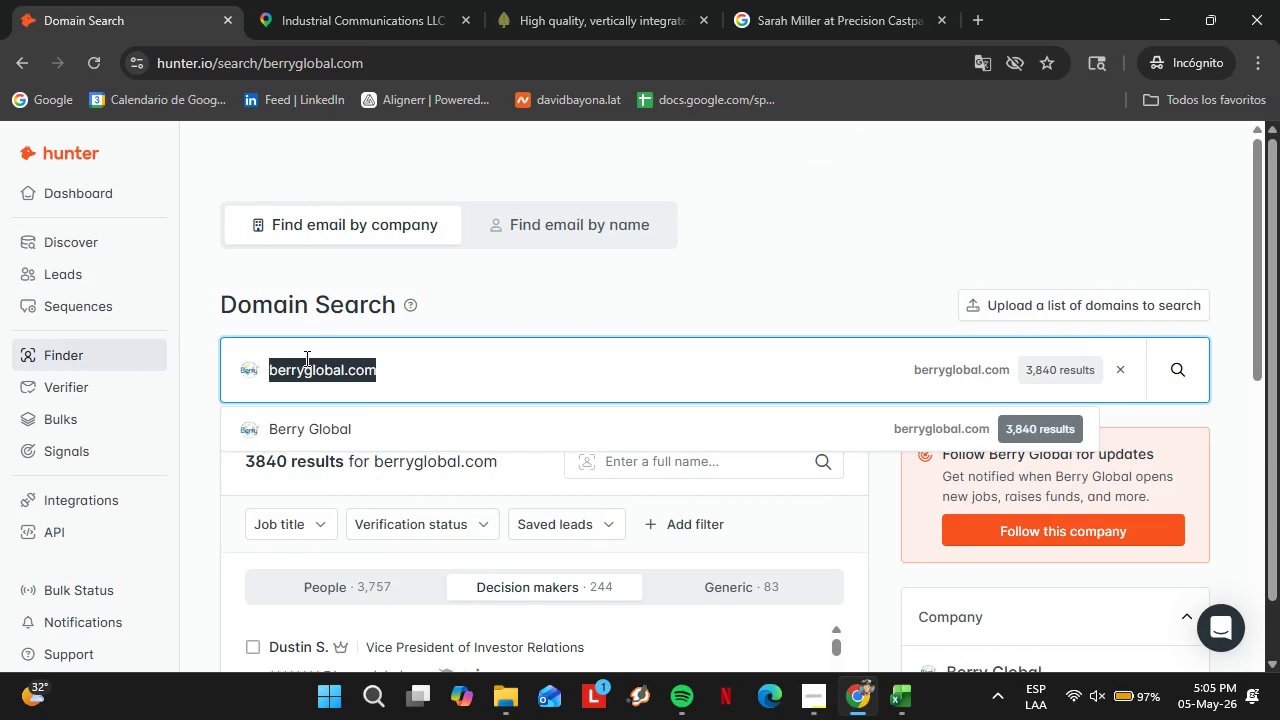 
type(silganholdings.com)
 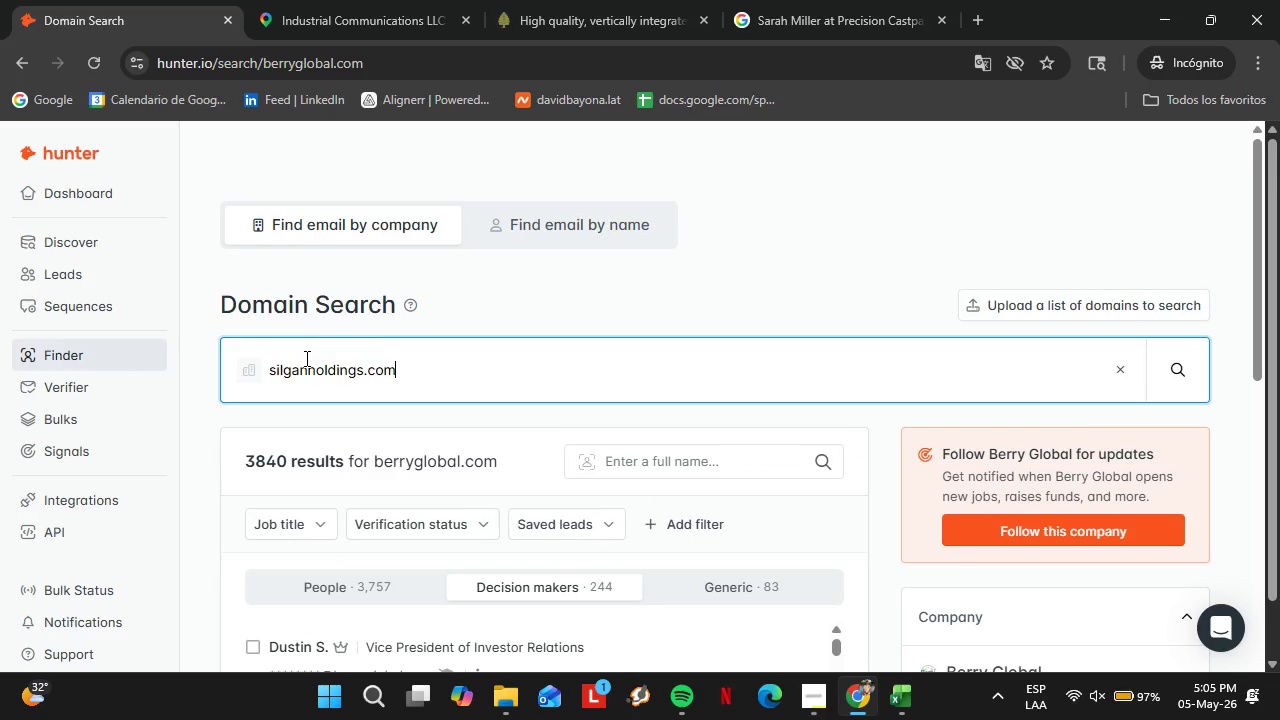 
key(Enter)
 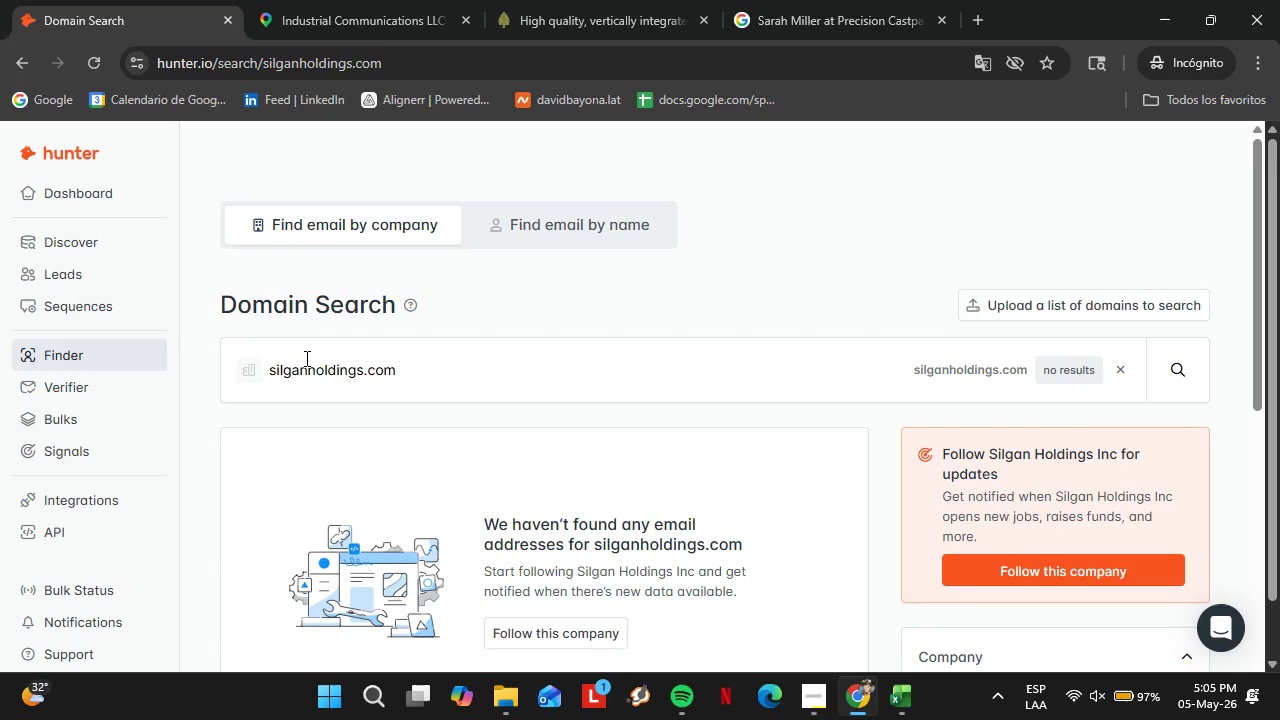 
wait(8.28)
 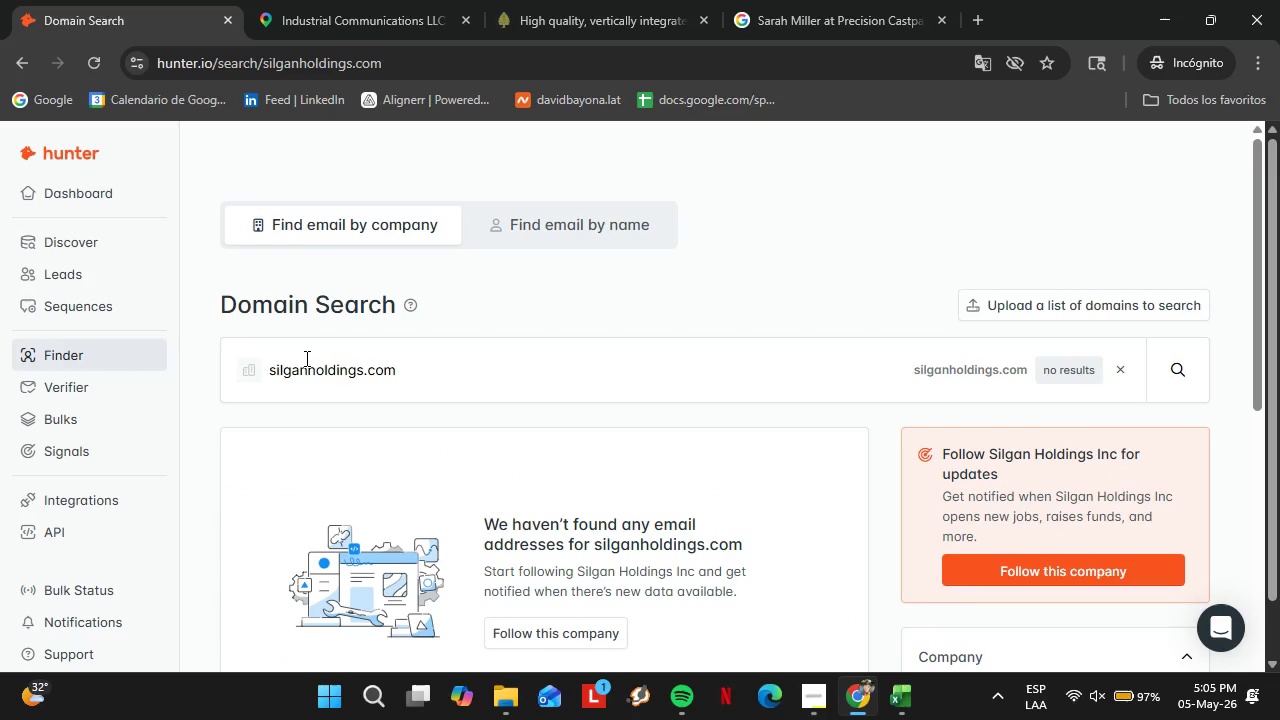 
double_click([418, 382])
 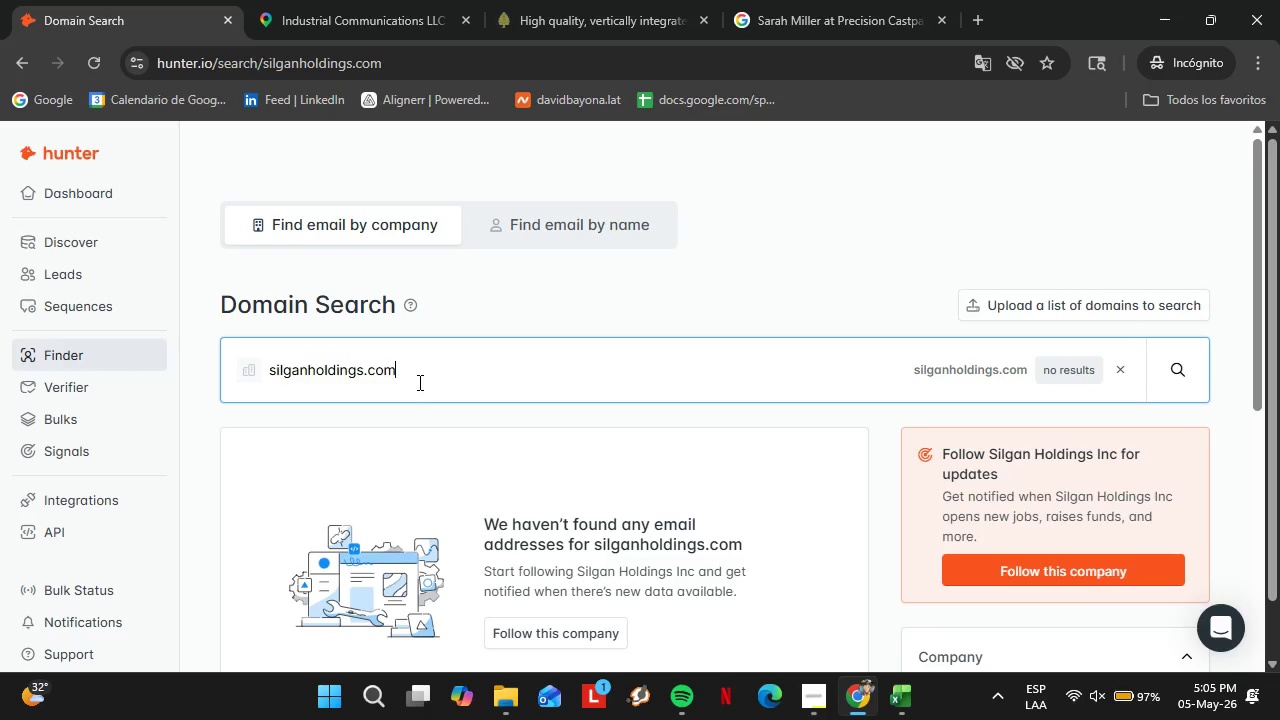 
triple_click([418, 382])
 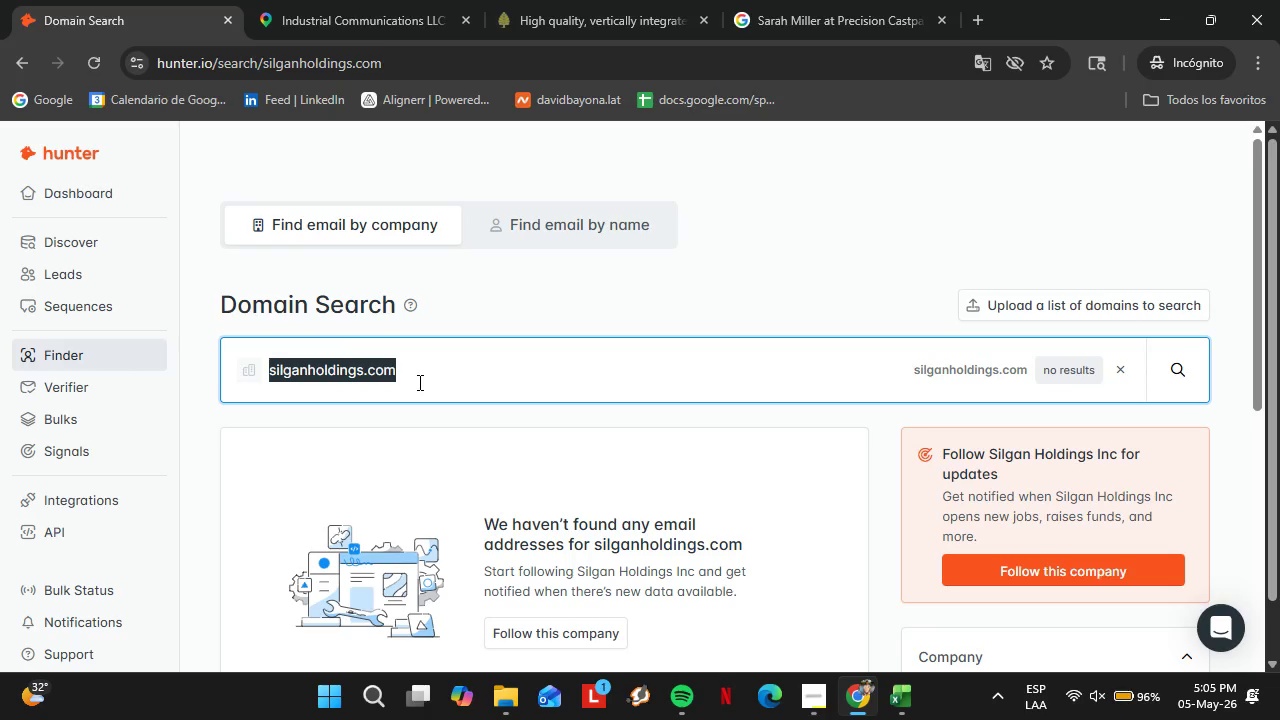 
type(sonoco.com)
 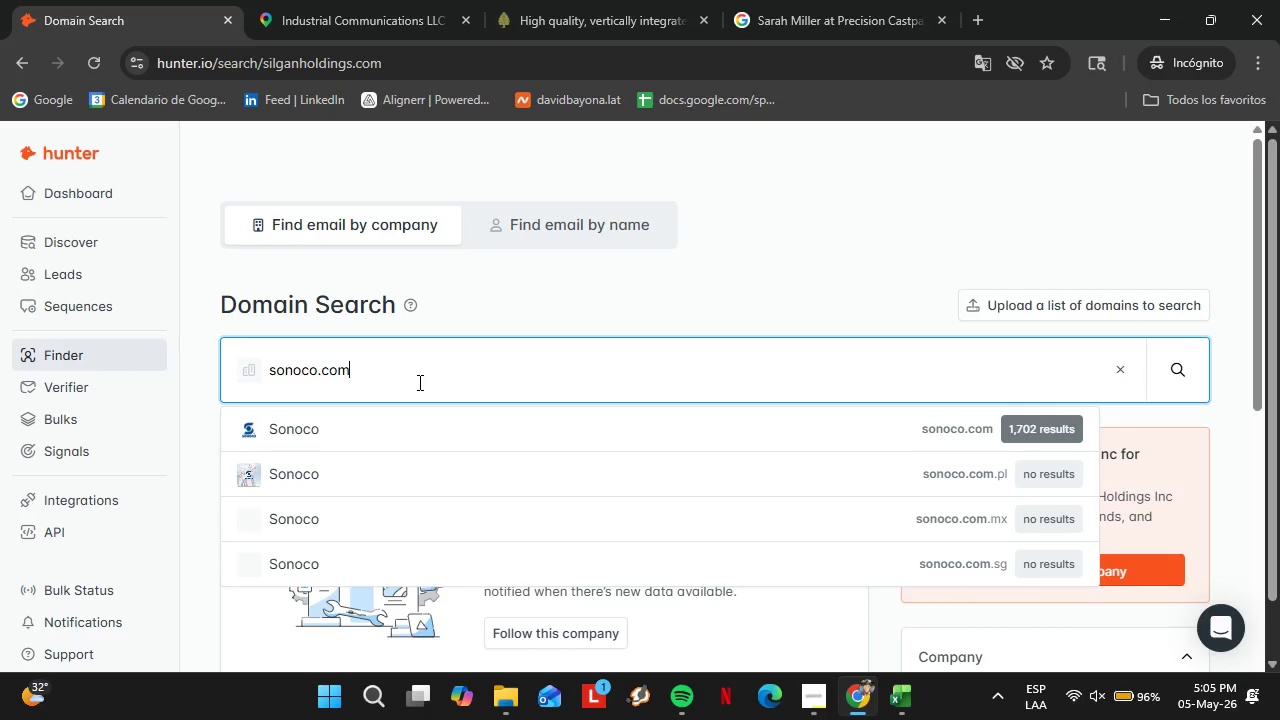 
key(Enter)
 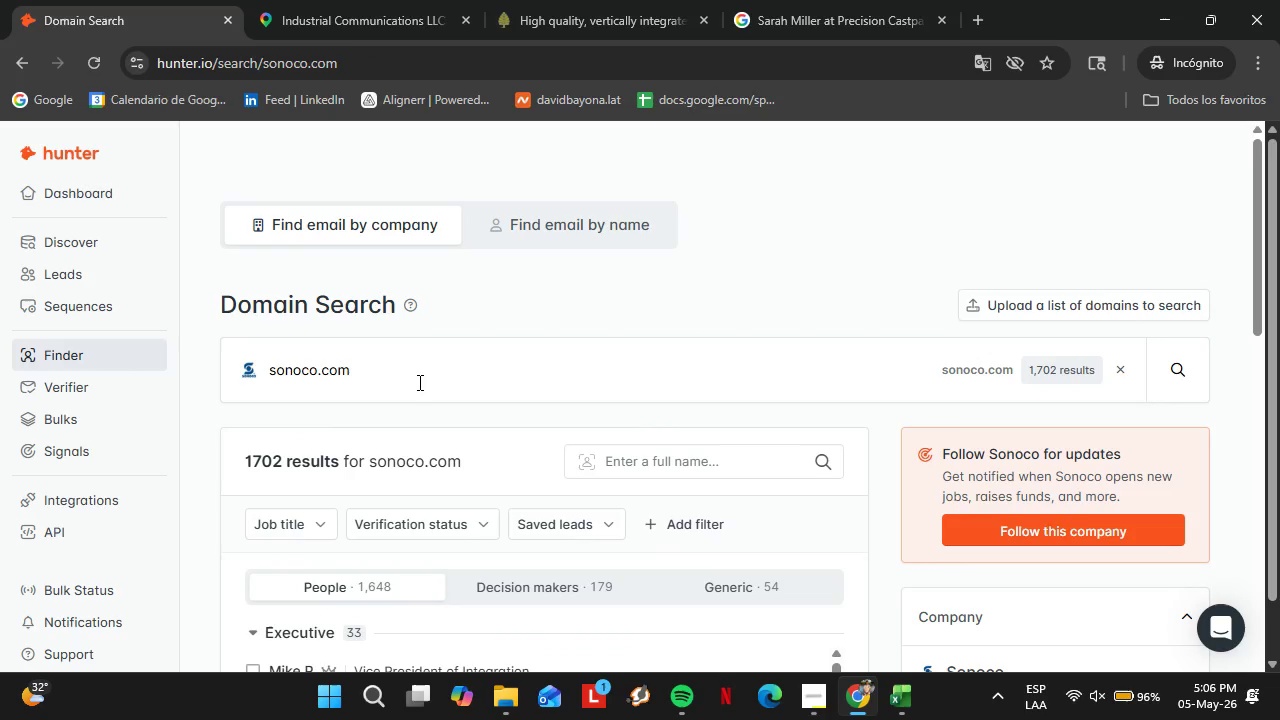 
wait(7.22)
 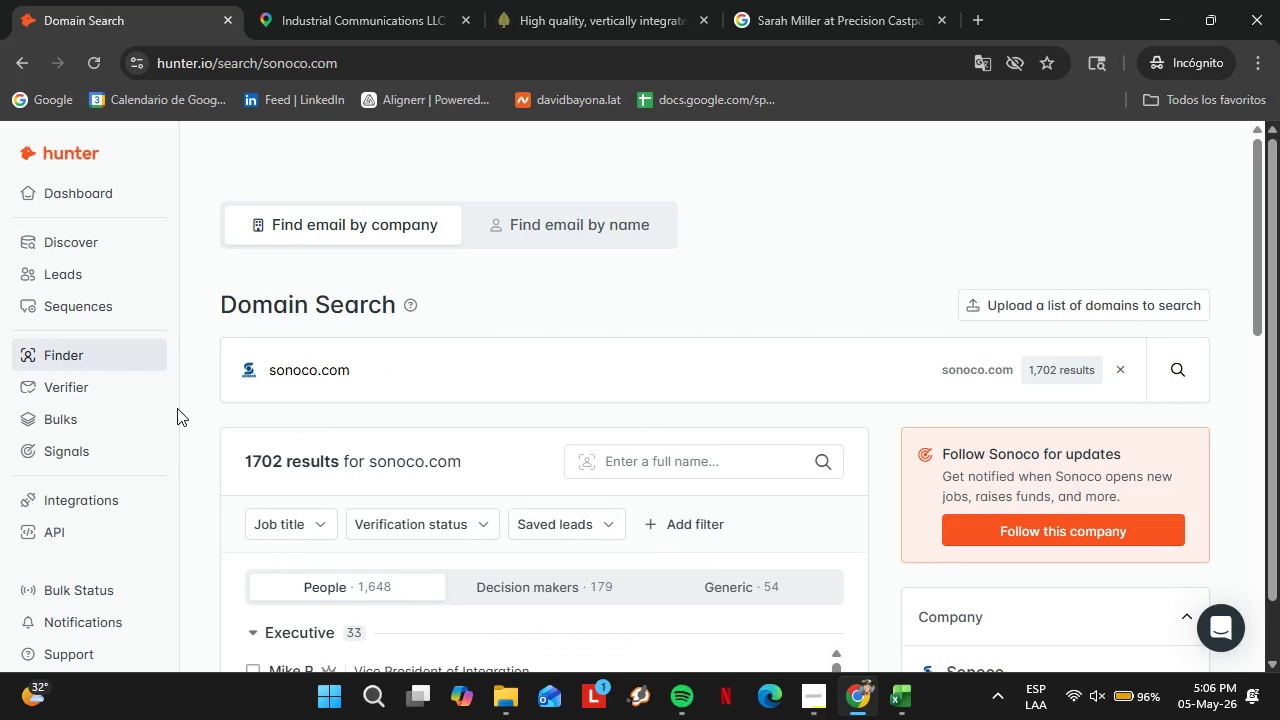 
left_click([323, 291])
 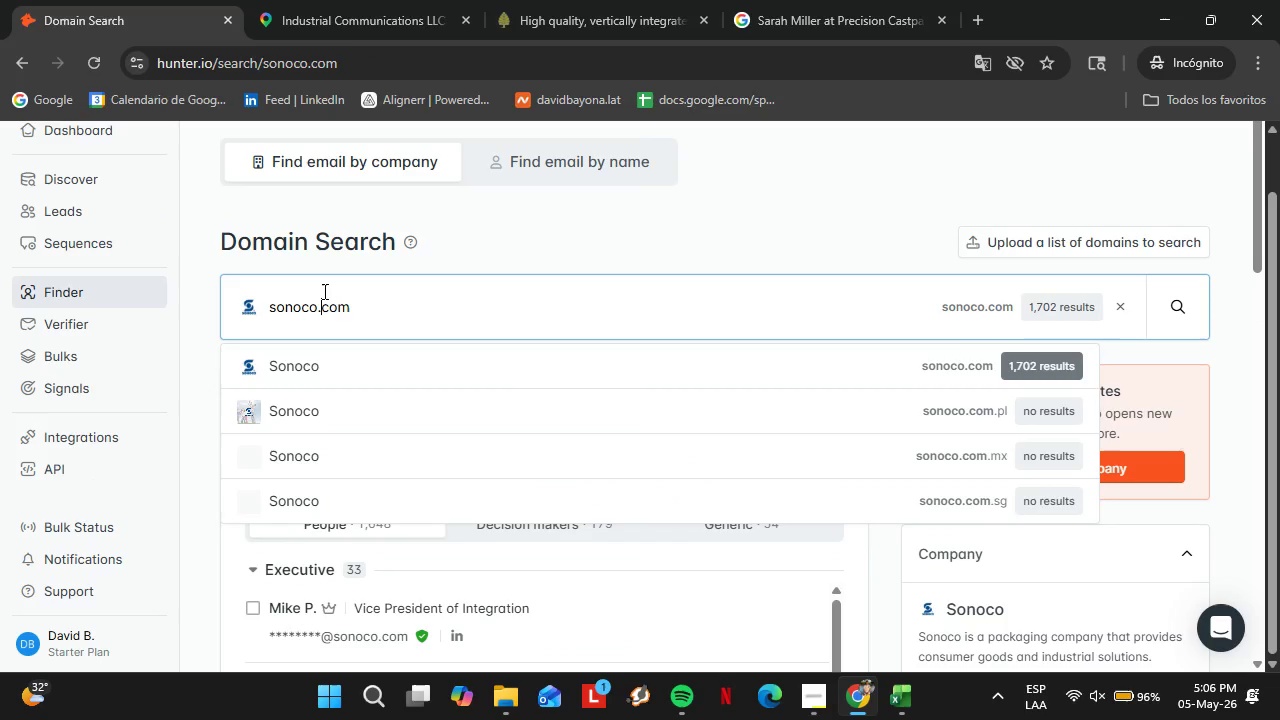 
scroll: coordinate [105, 402], scroll_direction: down, amount: 1.0
 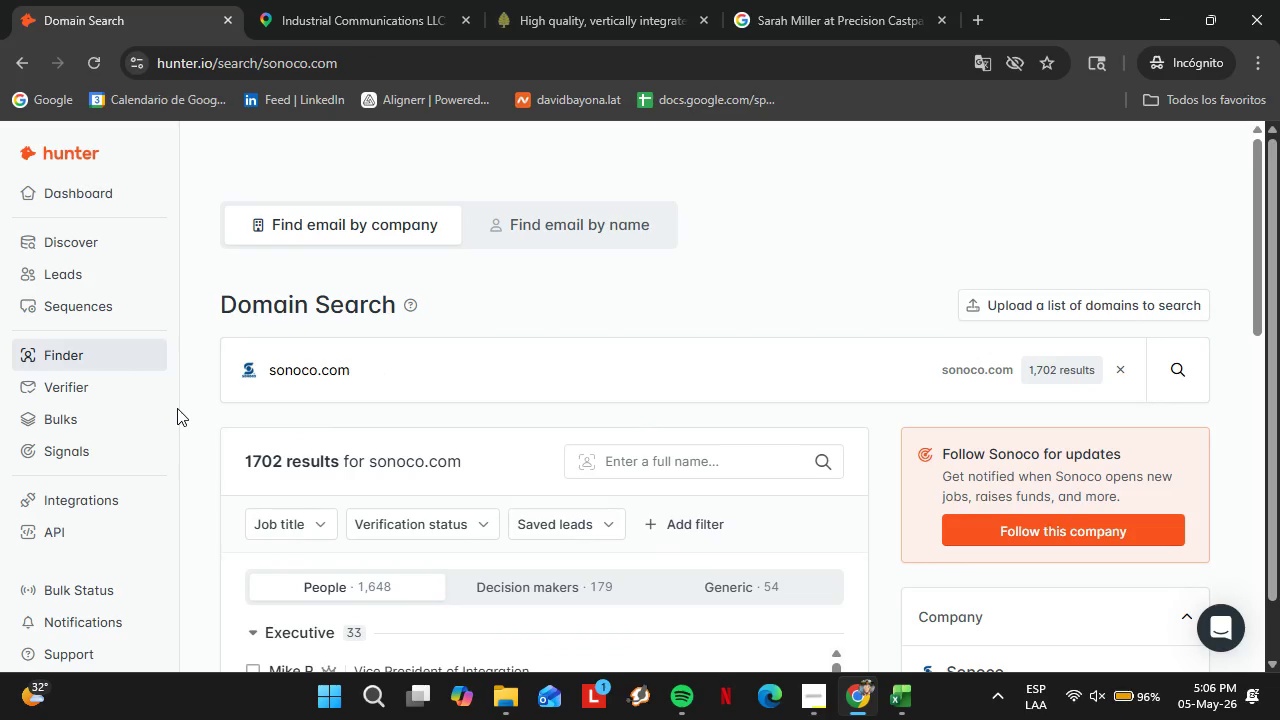 
left_click_drag(start_coordinate=[314, 285], to_coordinate=[309, 282])
 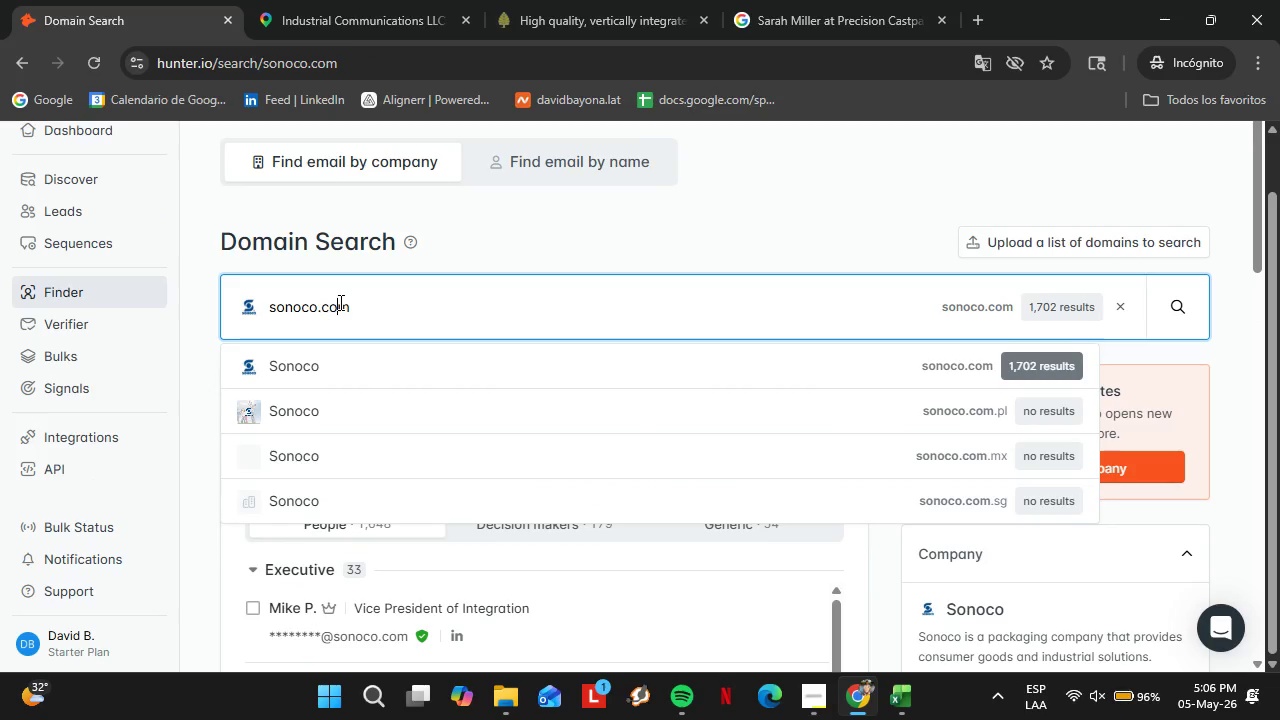 
double_click([339, 302])
 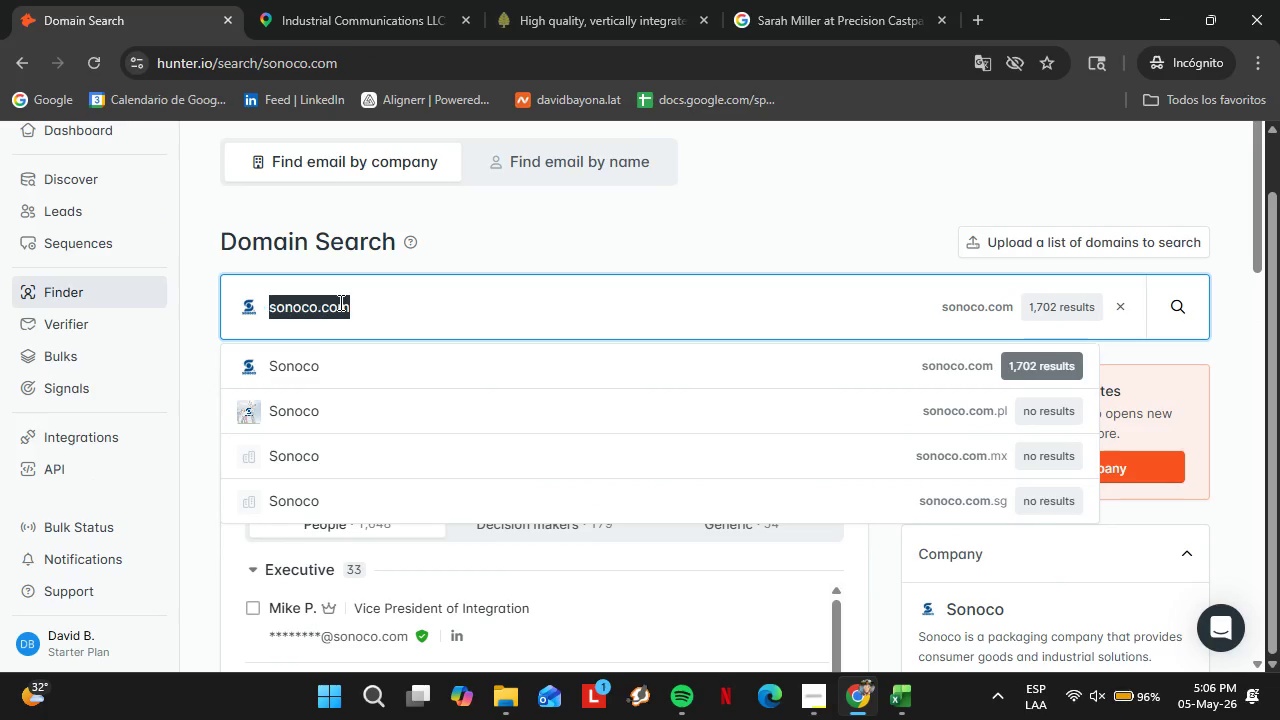 
triple_click([339, 302])
 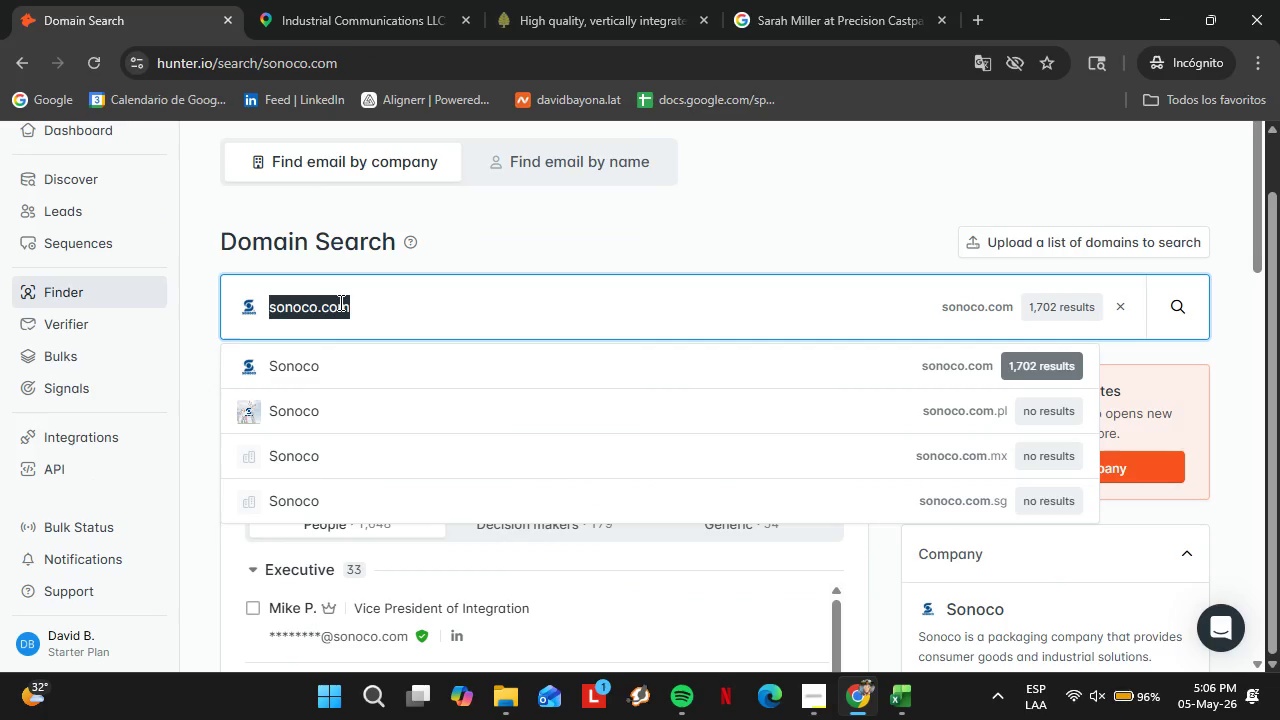 
triple_click([339, 302])
 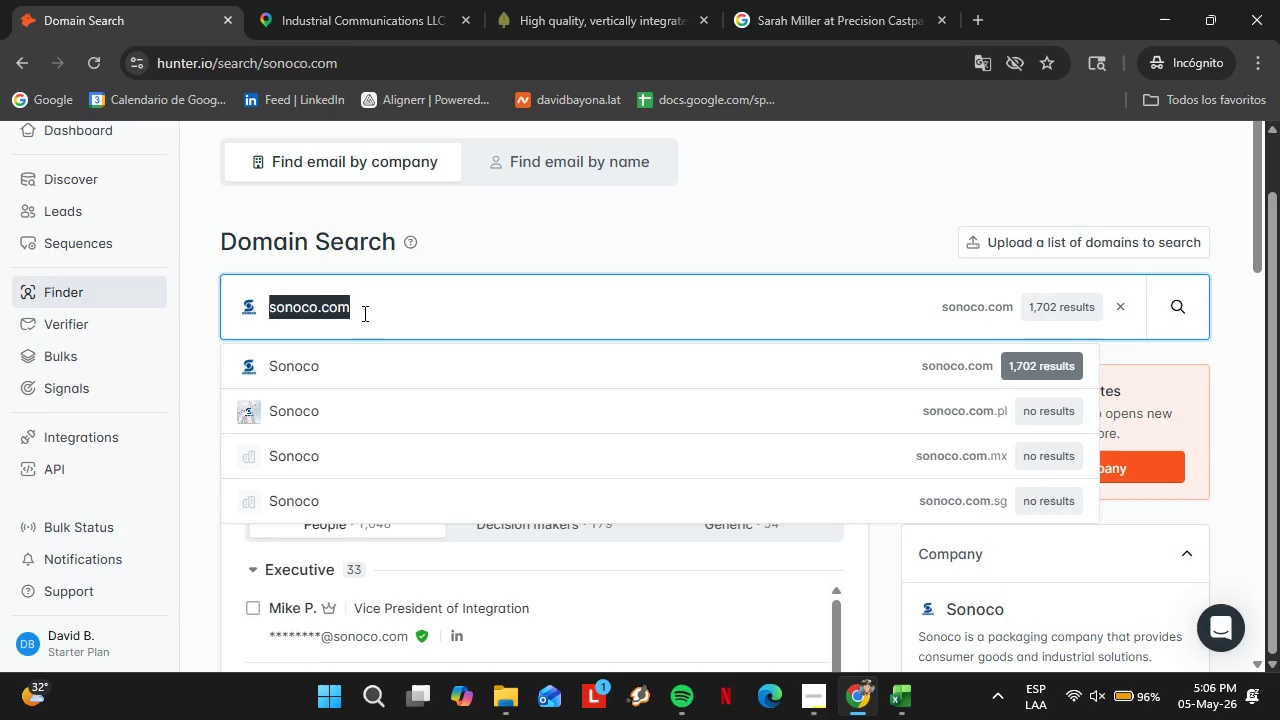 
type(graphicpkg.com)
 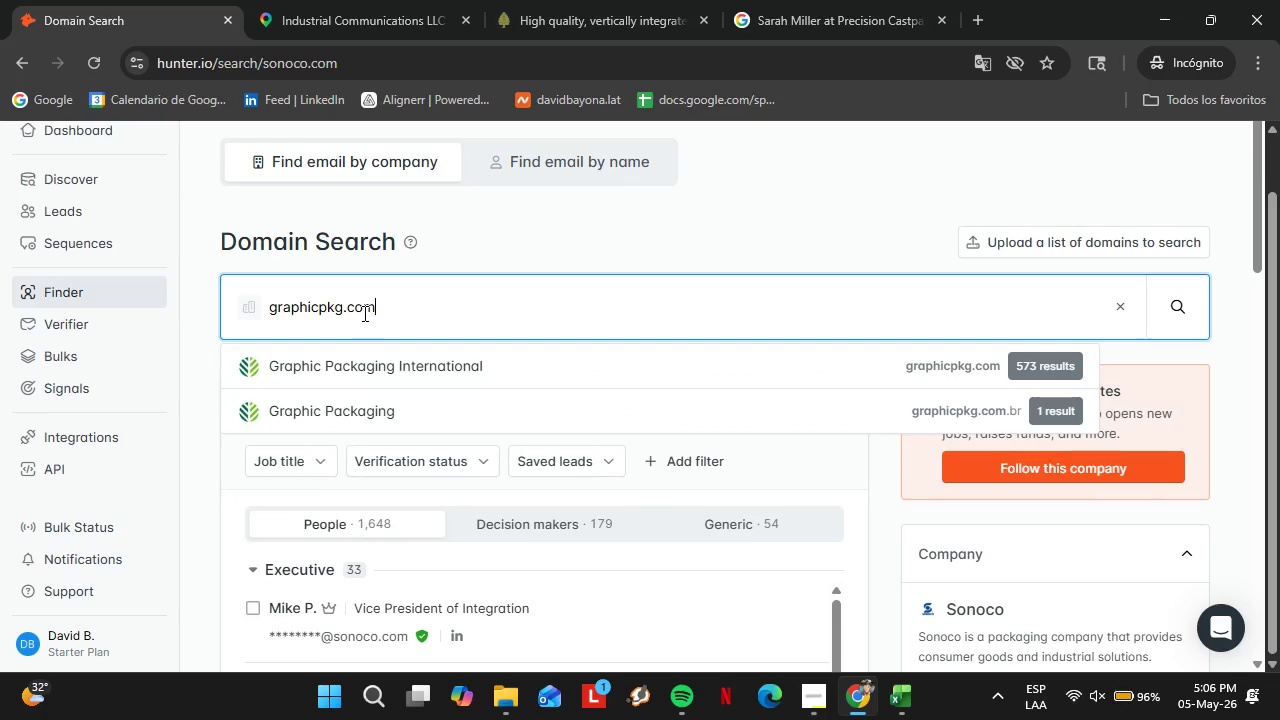 
key(Enter)
 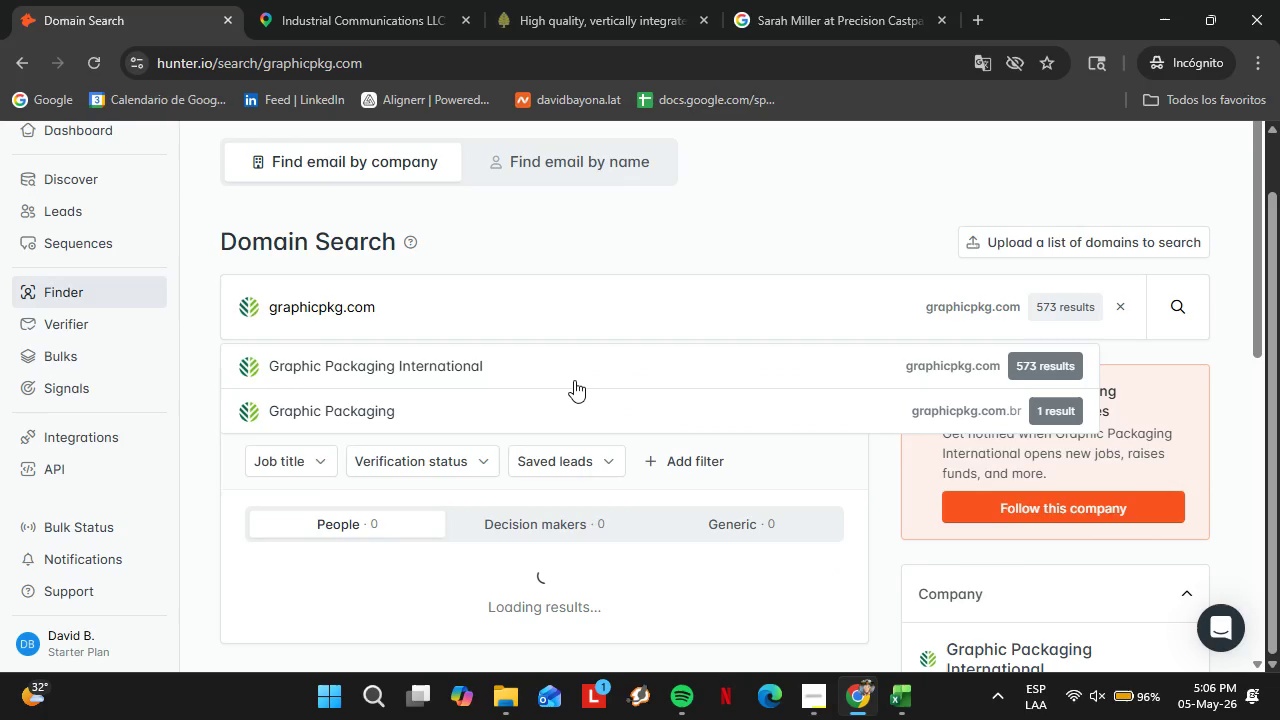 
mouse_move([528, 362])
 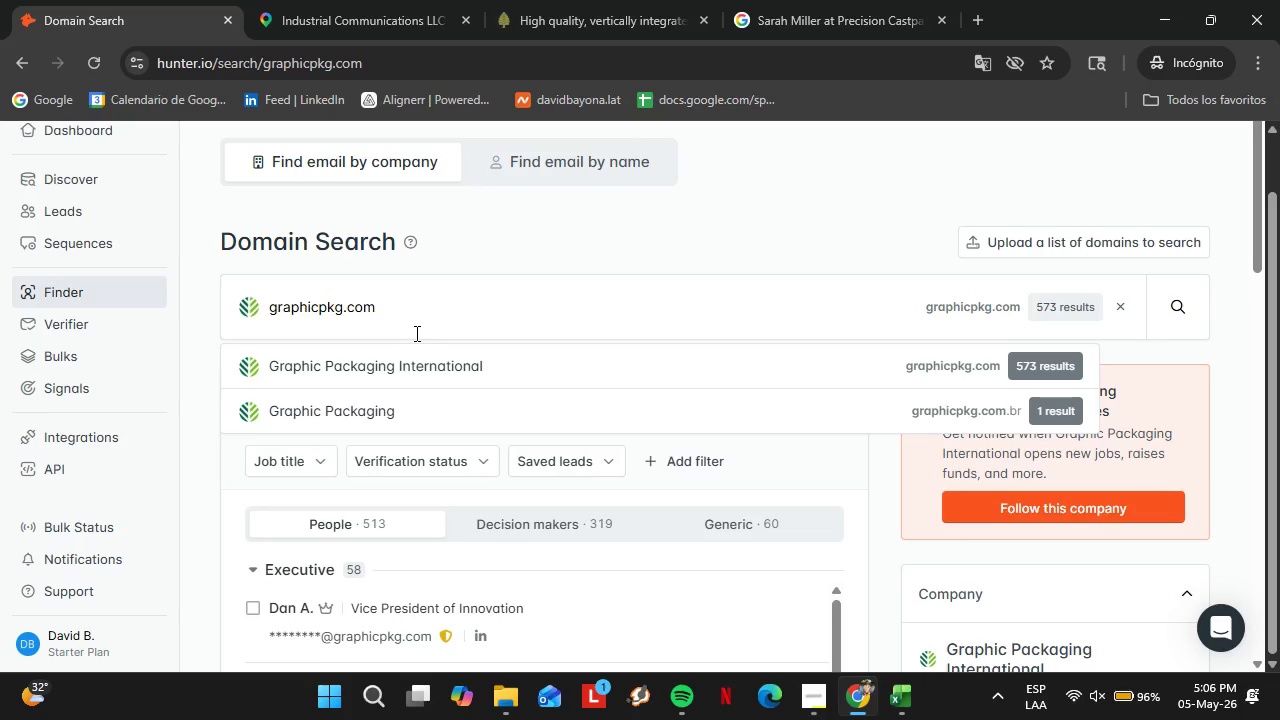 
double_click([414, 330])
 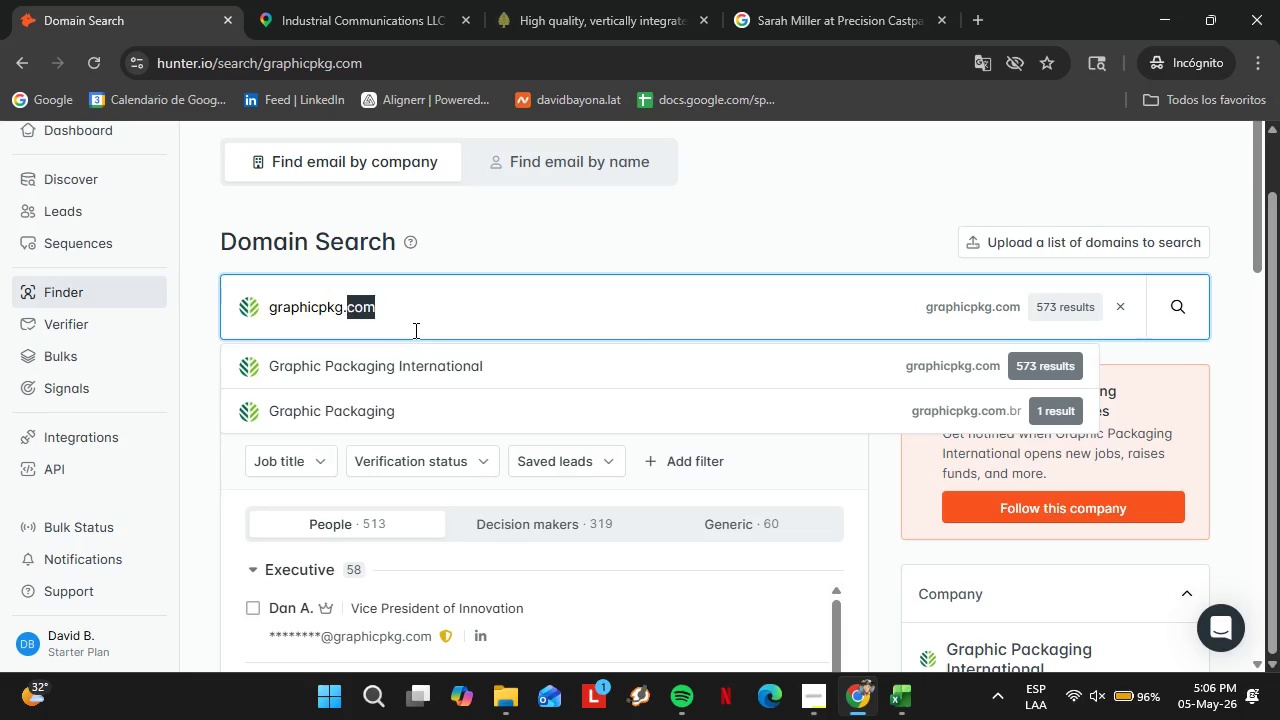 
triple_click([414, 330])
 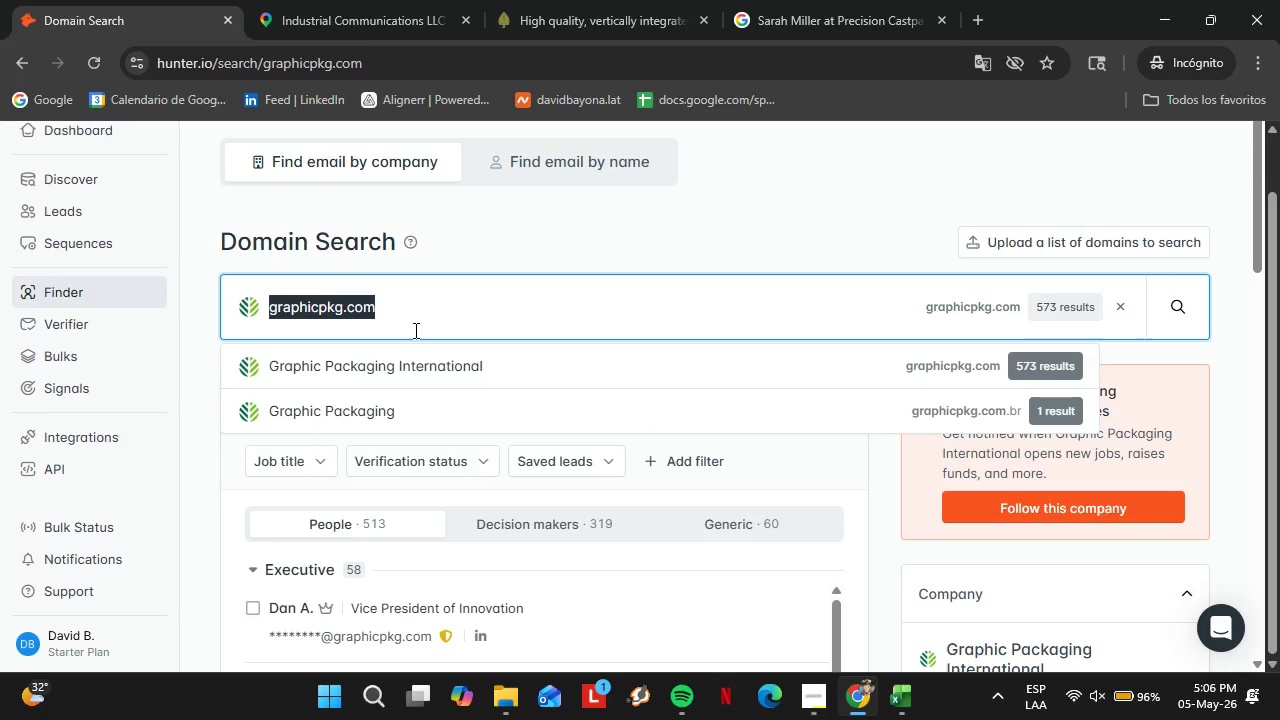 
type(trinityind.com)
 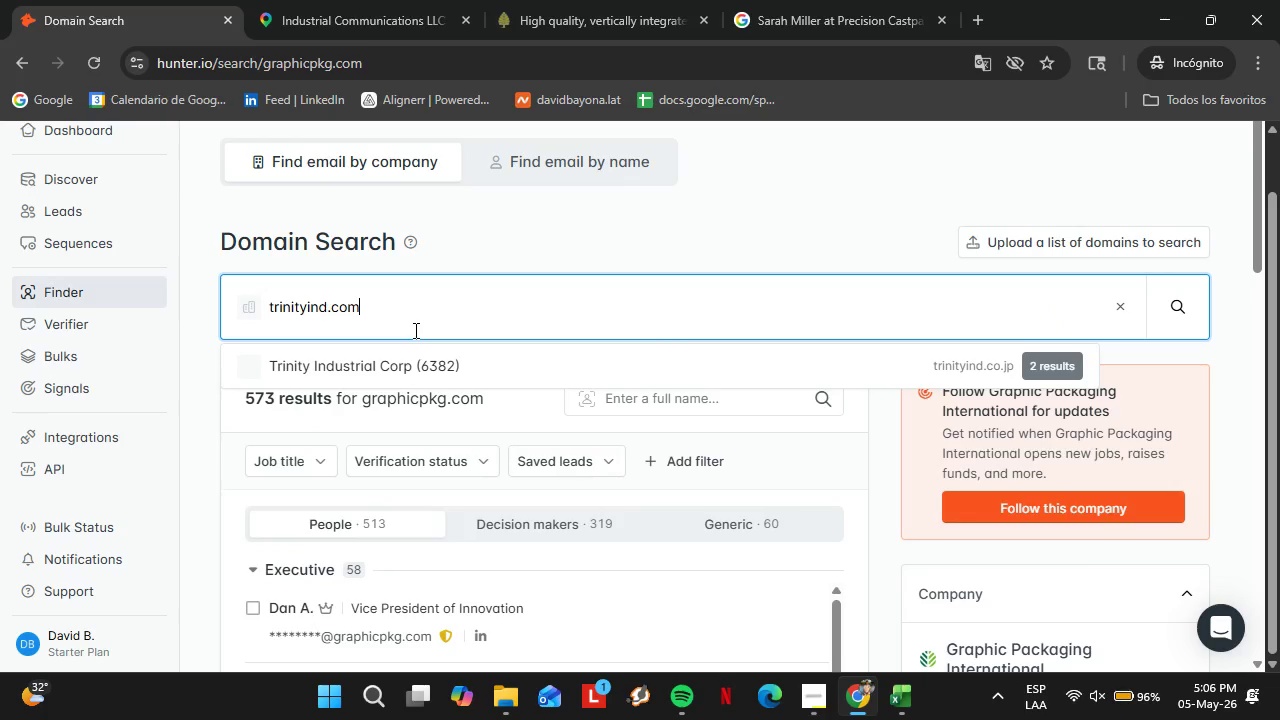 
key(Enter)
 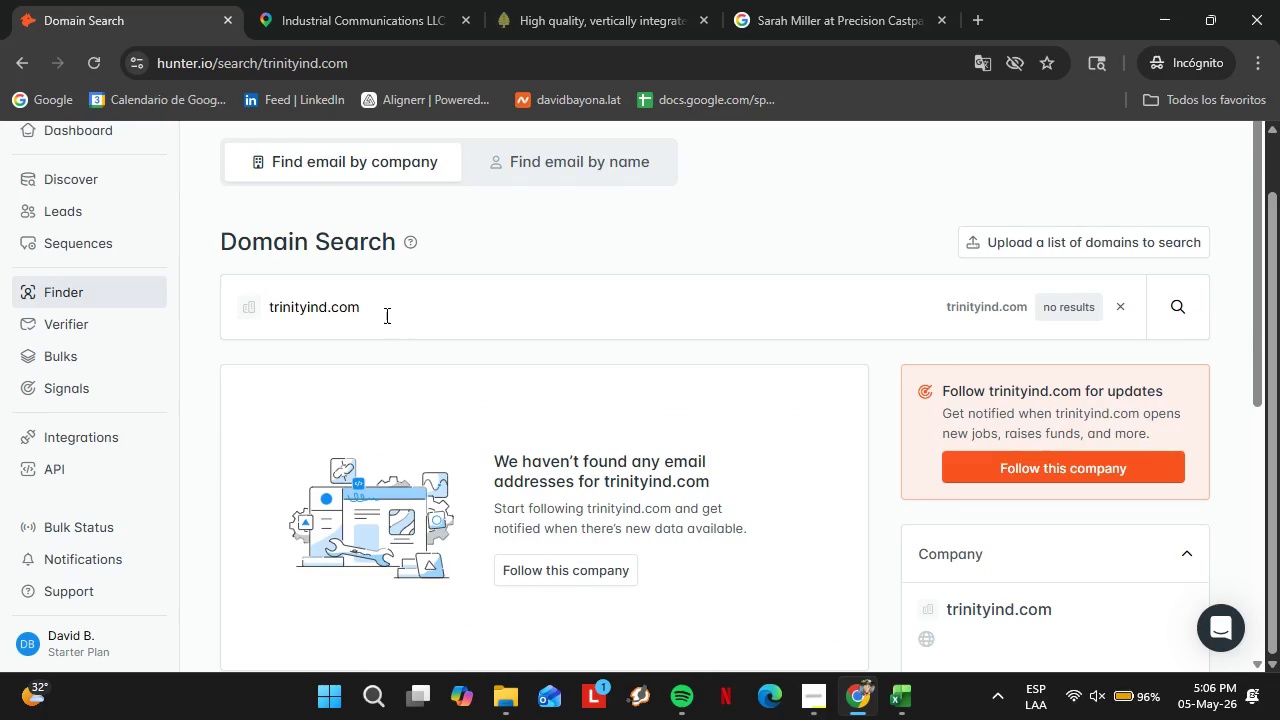 
double_click([365, 308])
 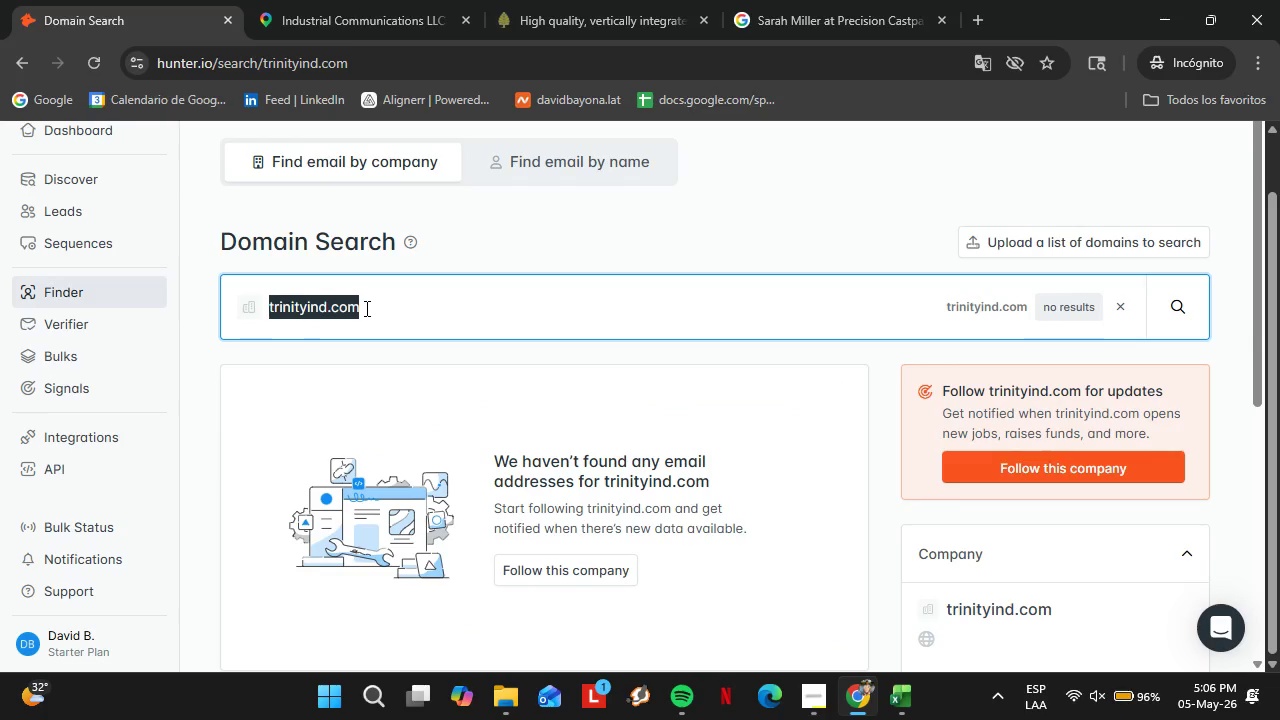 
triple_click([365, 308])
 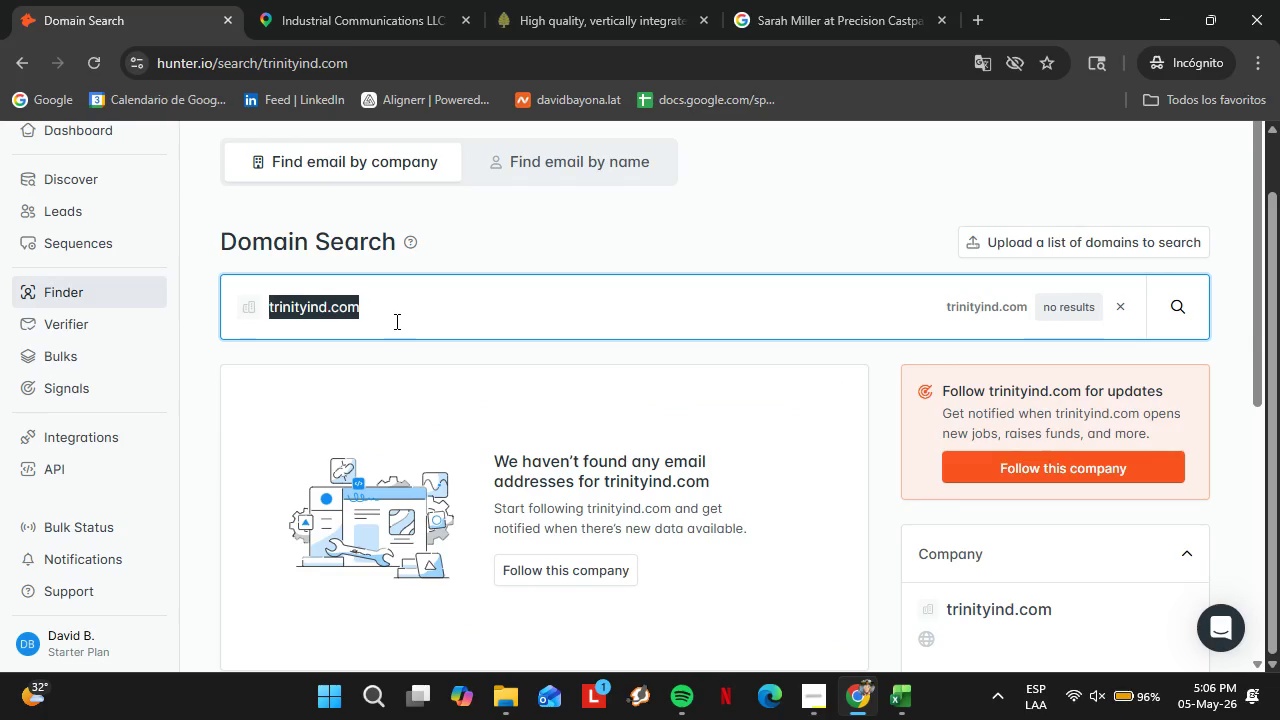 
type(leggett.com)
 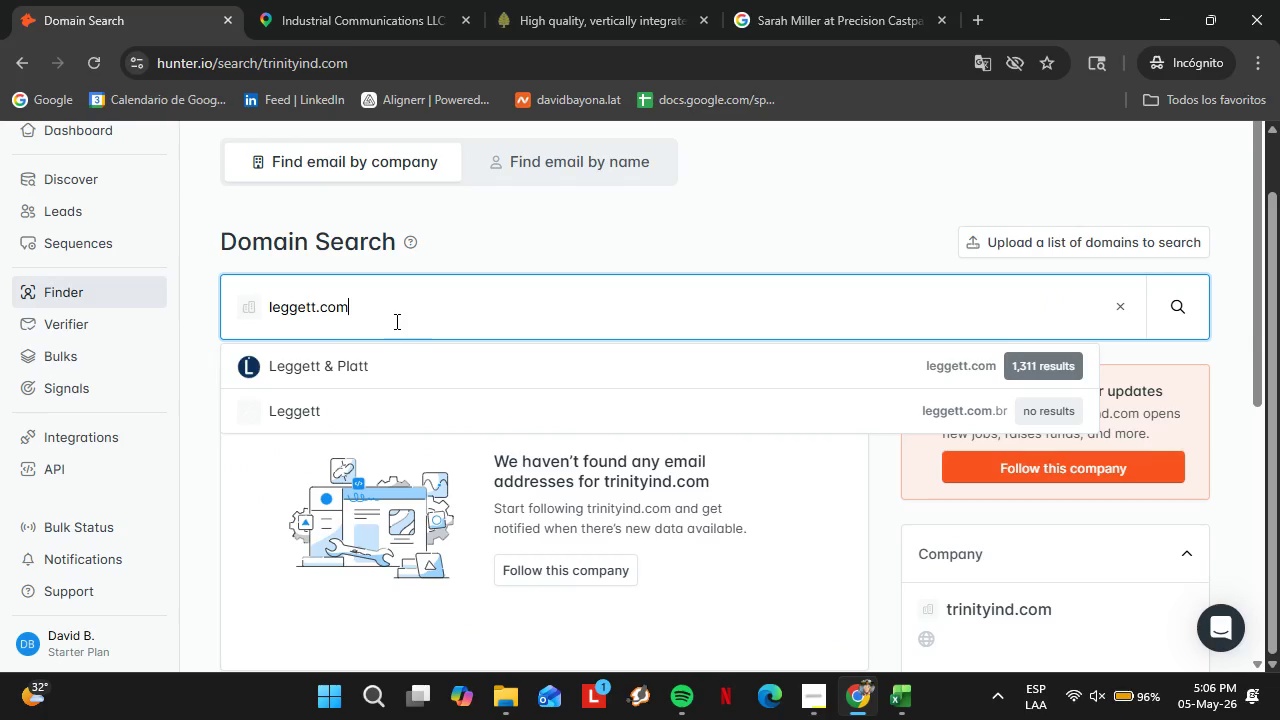 
key(Enter)
 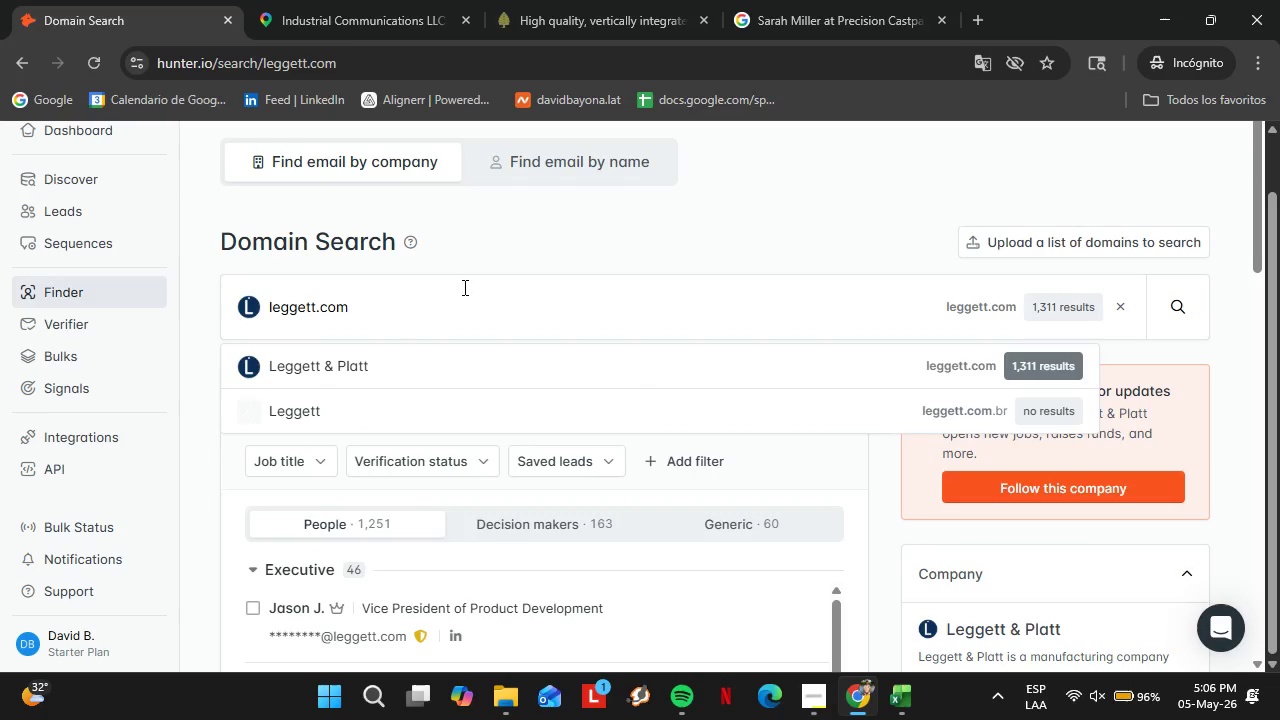 
left_click([397, 349])
 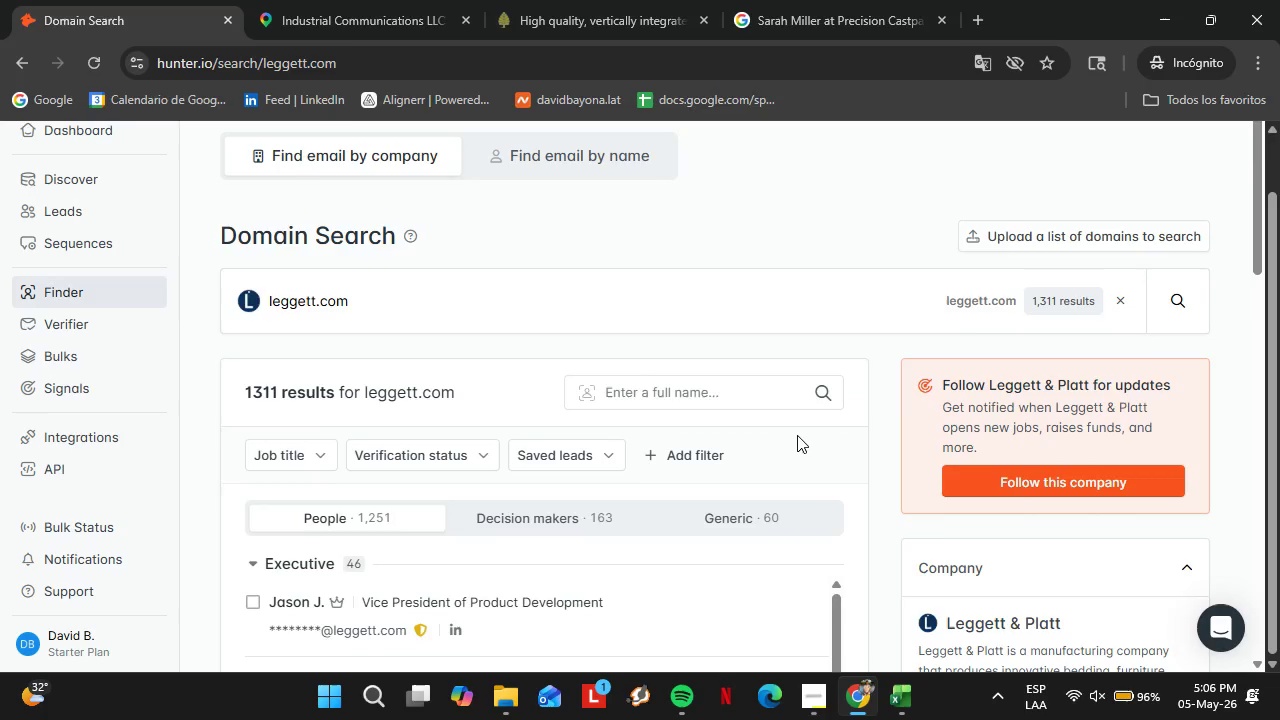 
scroll: coordinate [935, 451], scroll_direction: down, amount: 1.0
 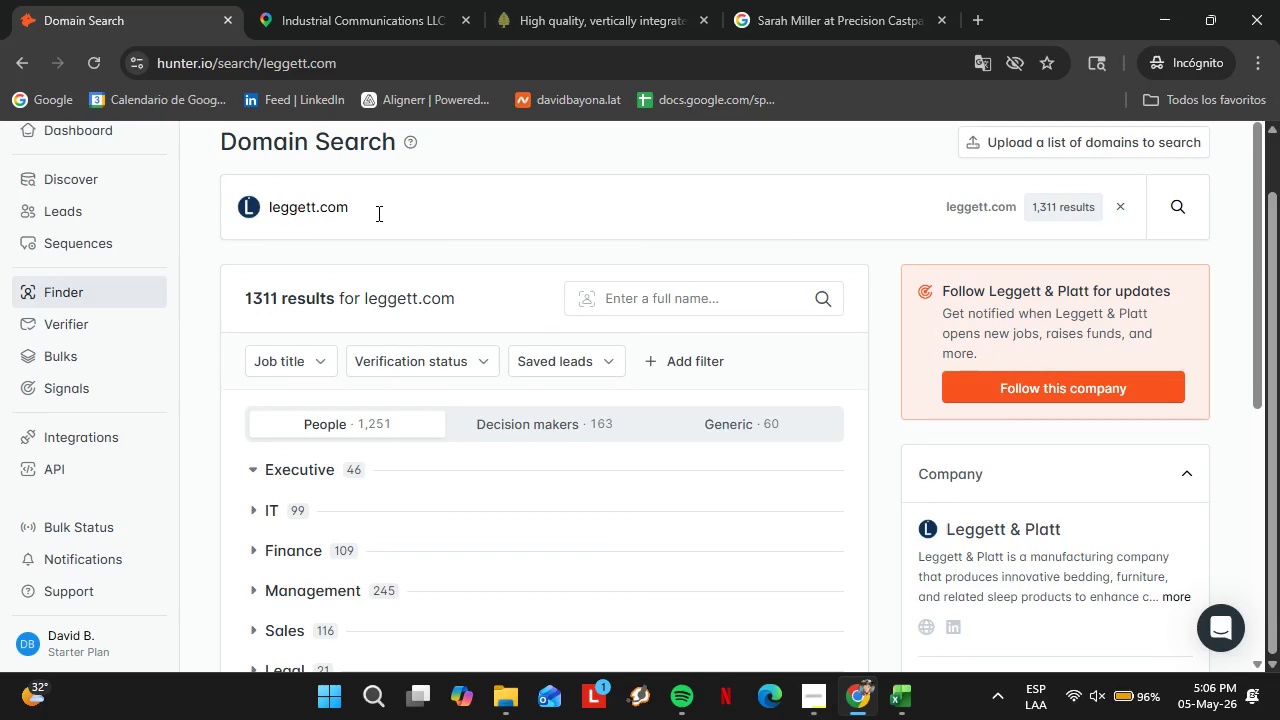 
double_click([377, 213])
 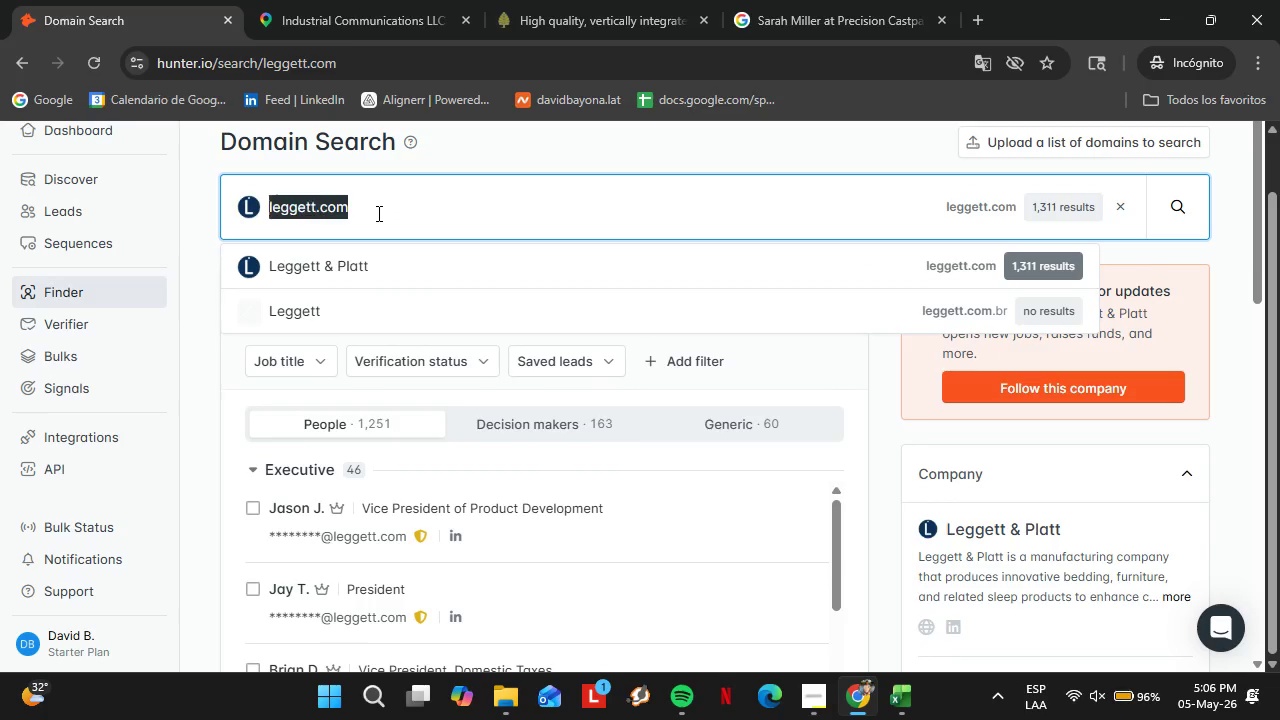 
triple_click([377, 213])
 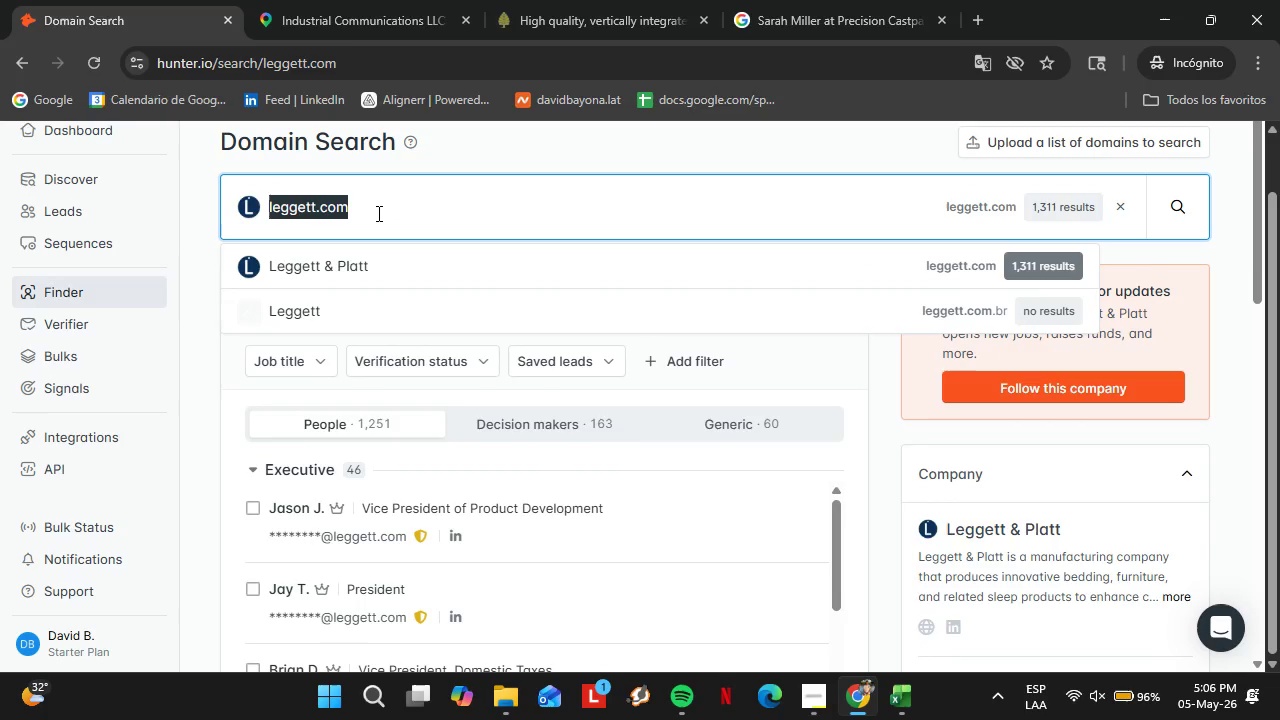 
triple_click([377, 213])
 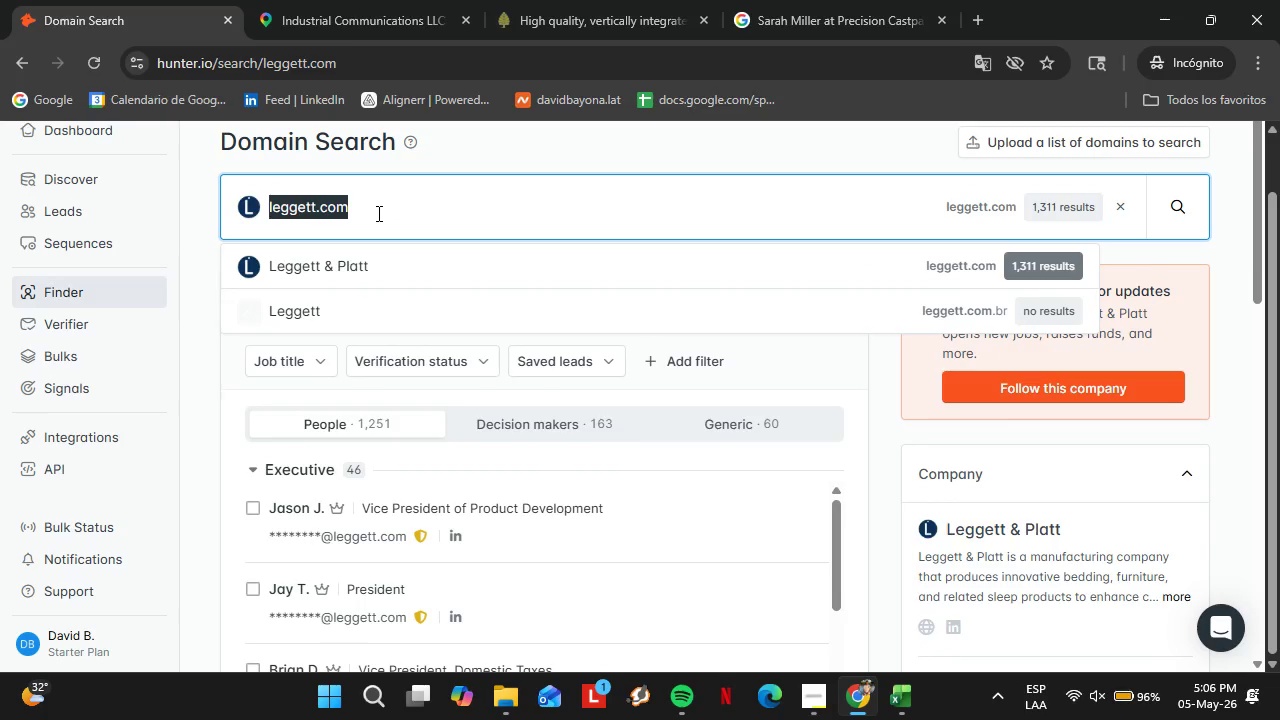 
type(we)
key(Backspace)
type(orthingtonindustries.com)
 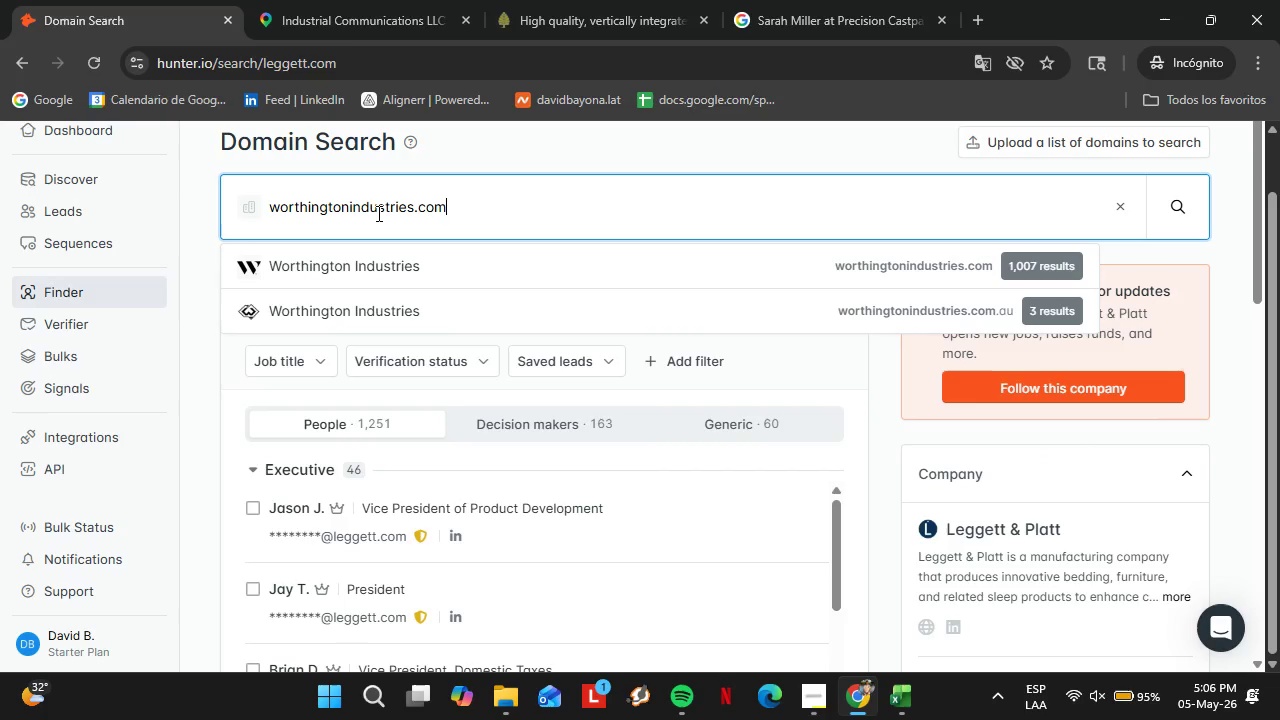 
key(Enter)
 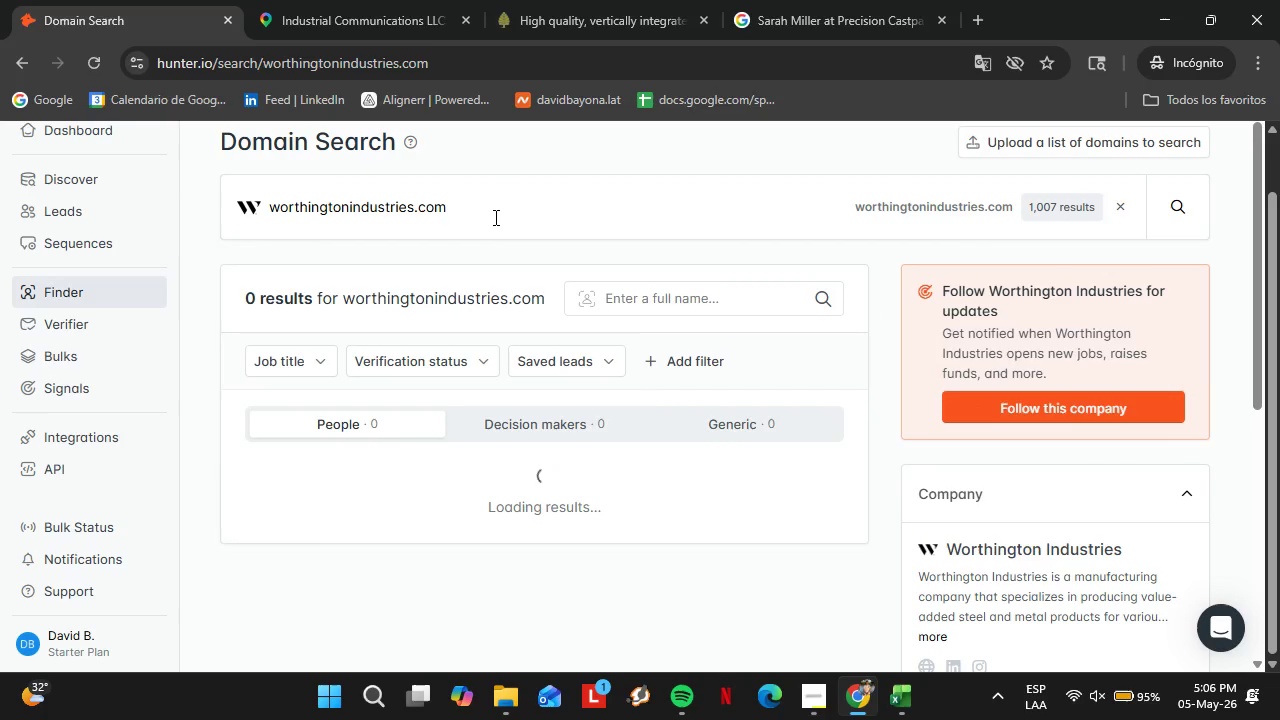 
double_click([494, 217])
 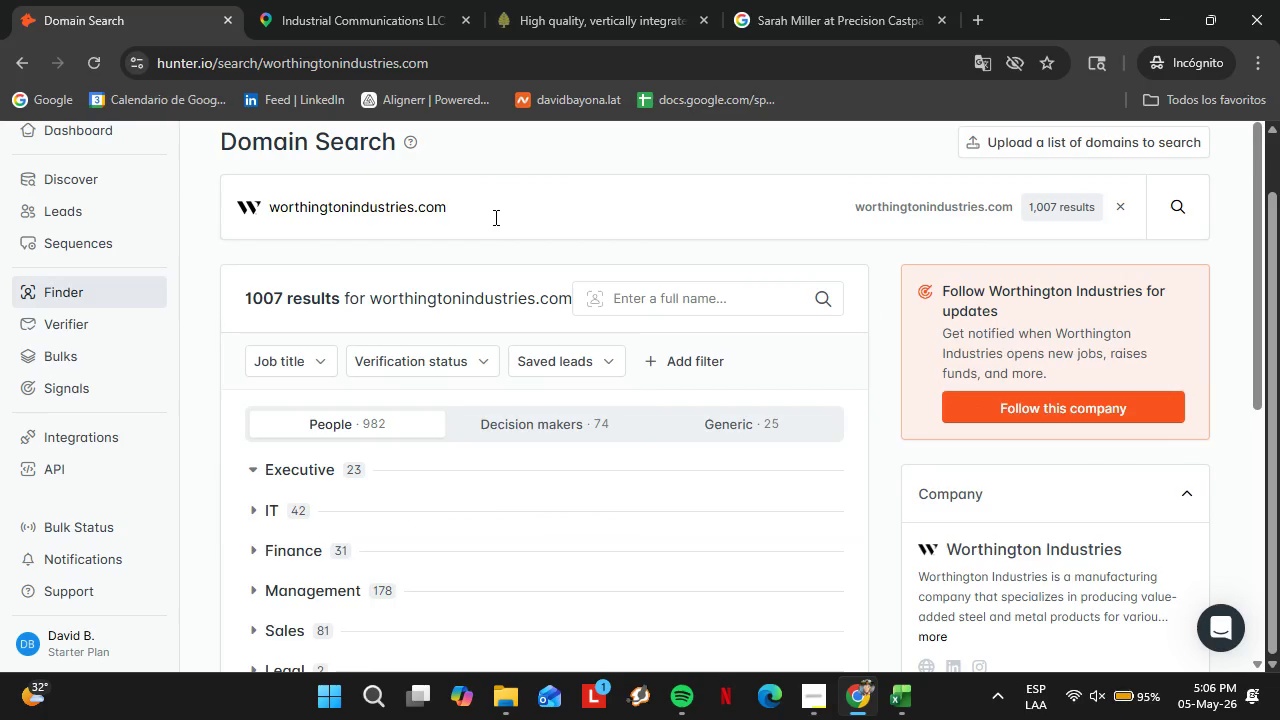 
triple_click([494, 217])
 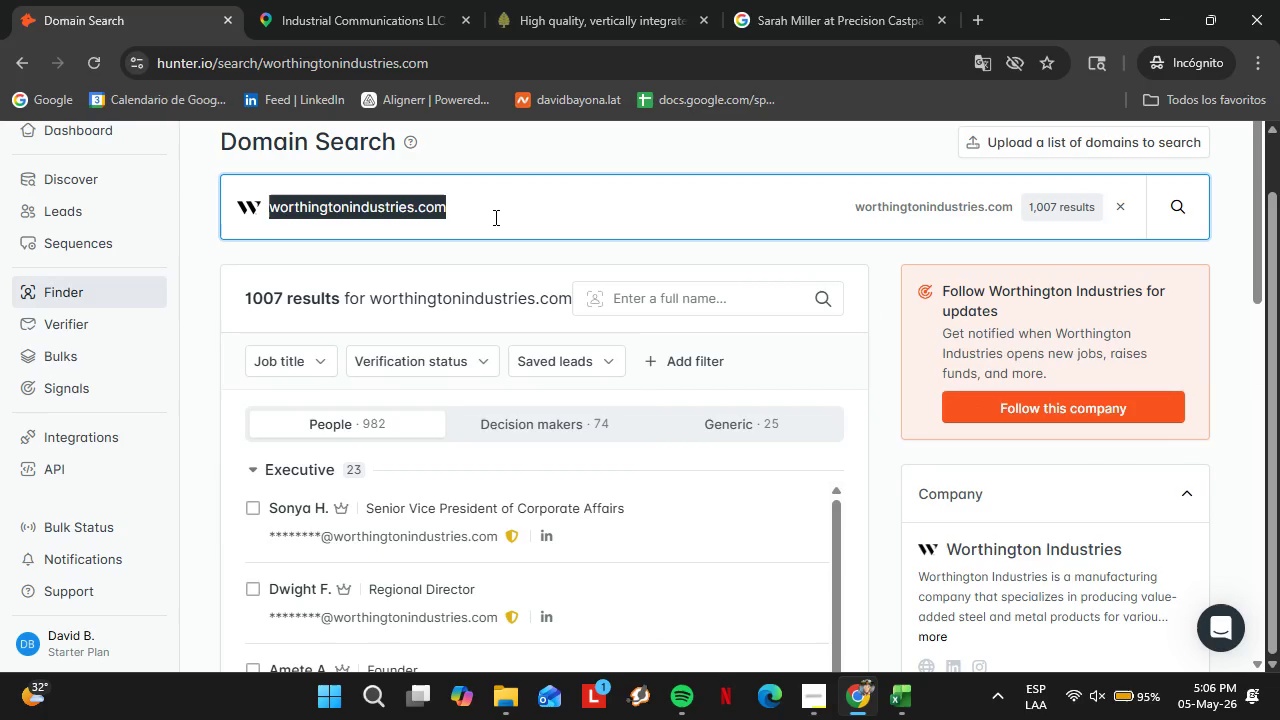 
triple_click([494, 217])
 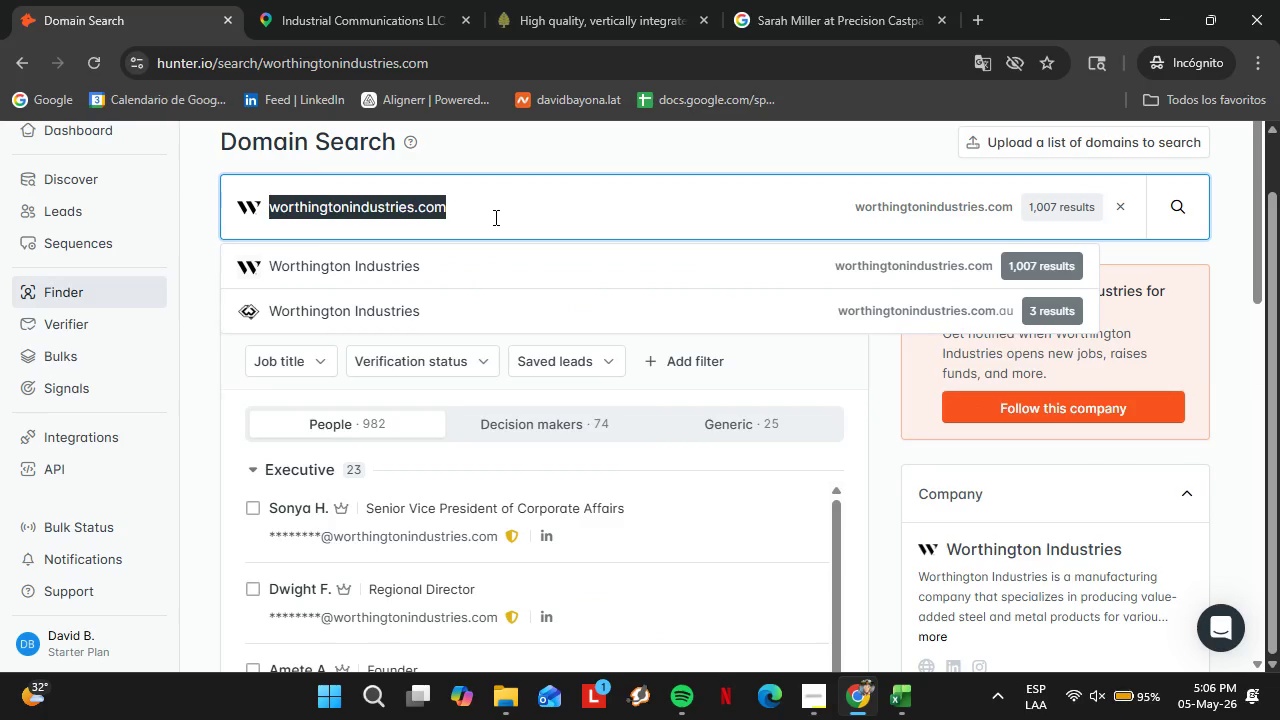 
type(standex.com)
 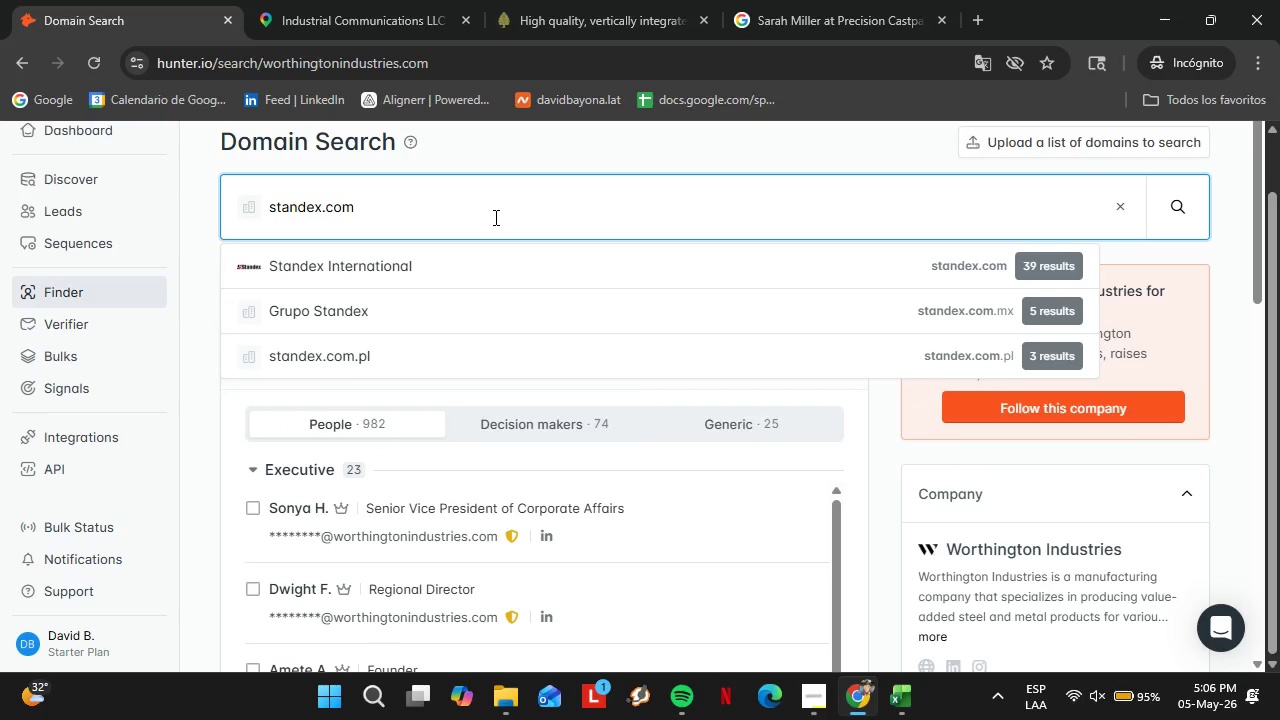 
key(ArrowDown)
 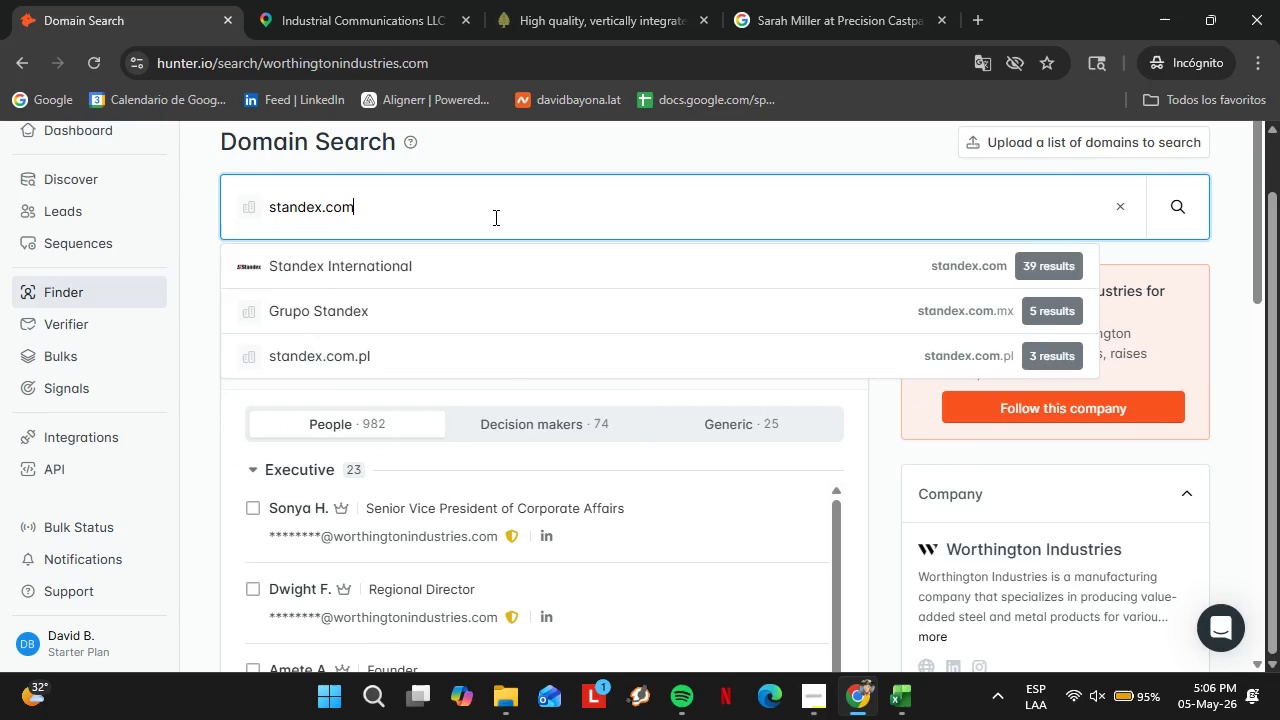 
key(Enter)
 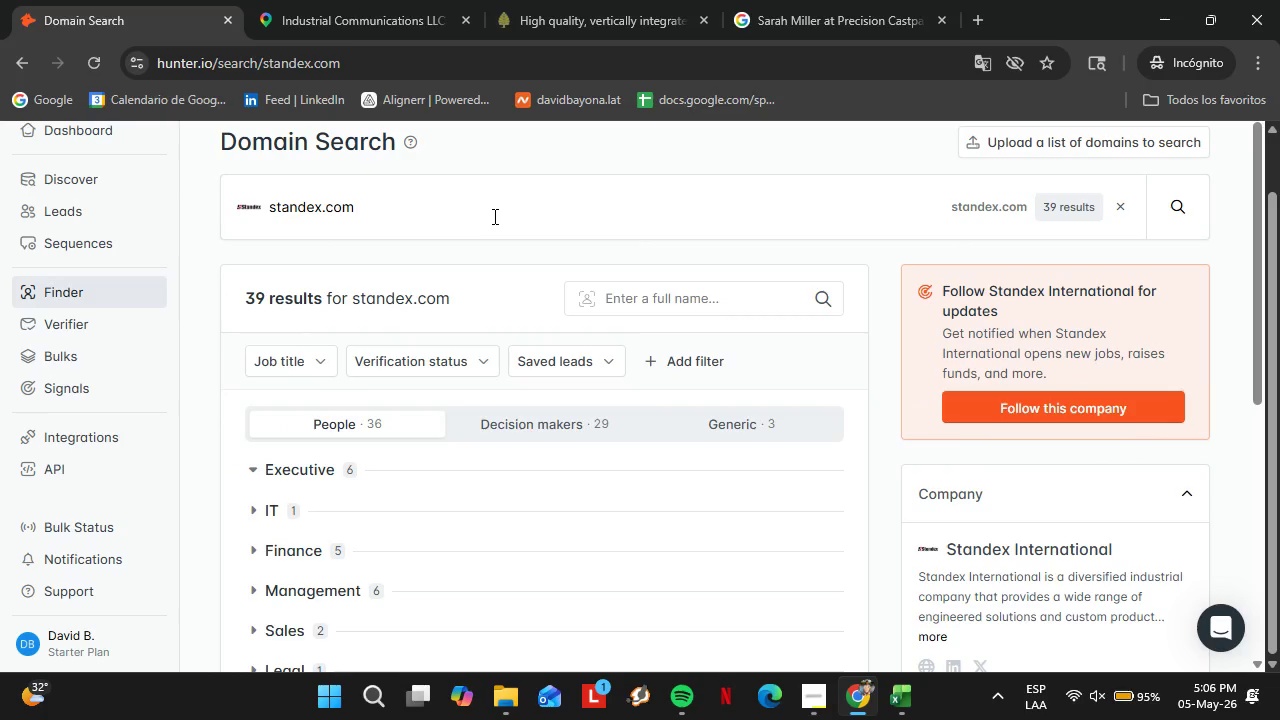 
scroll: coordinate [508, 271], scroll_direction: up, amount: 1.0
 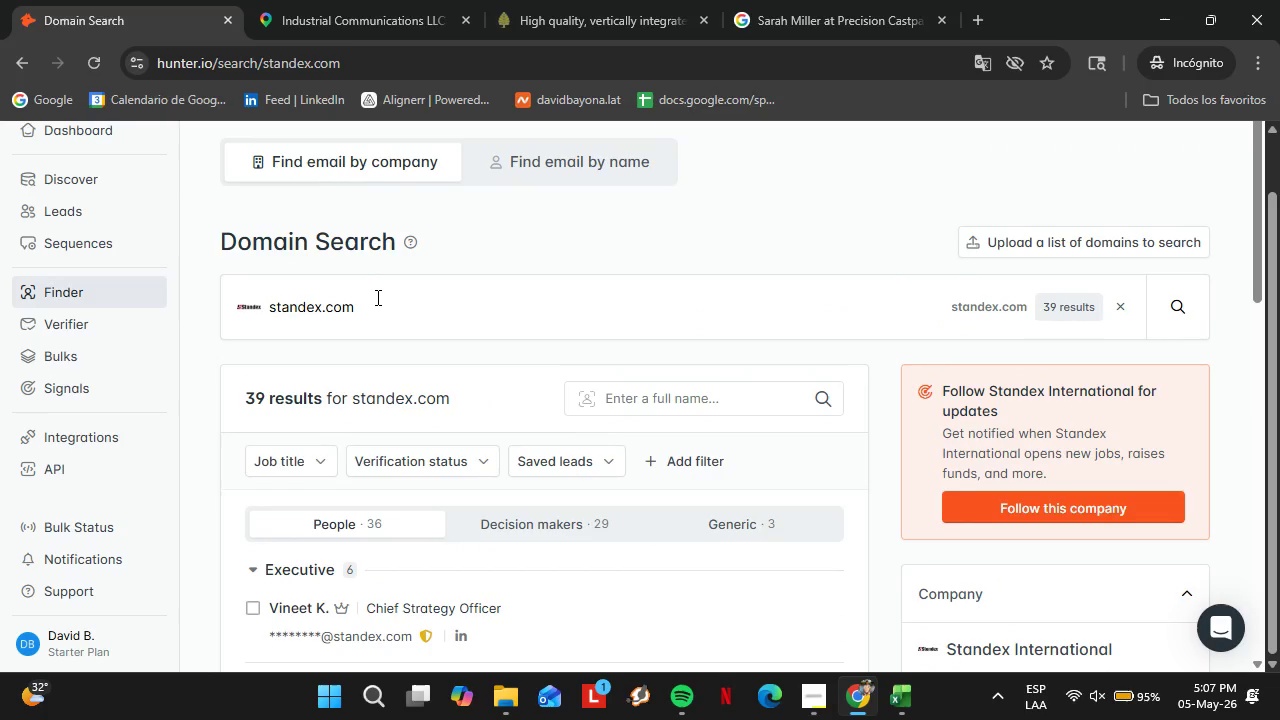 
double_click([376, 297])
 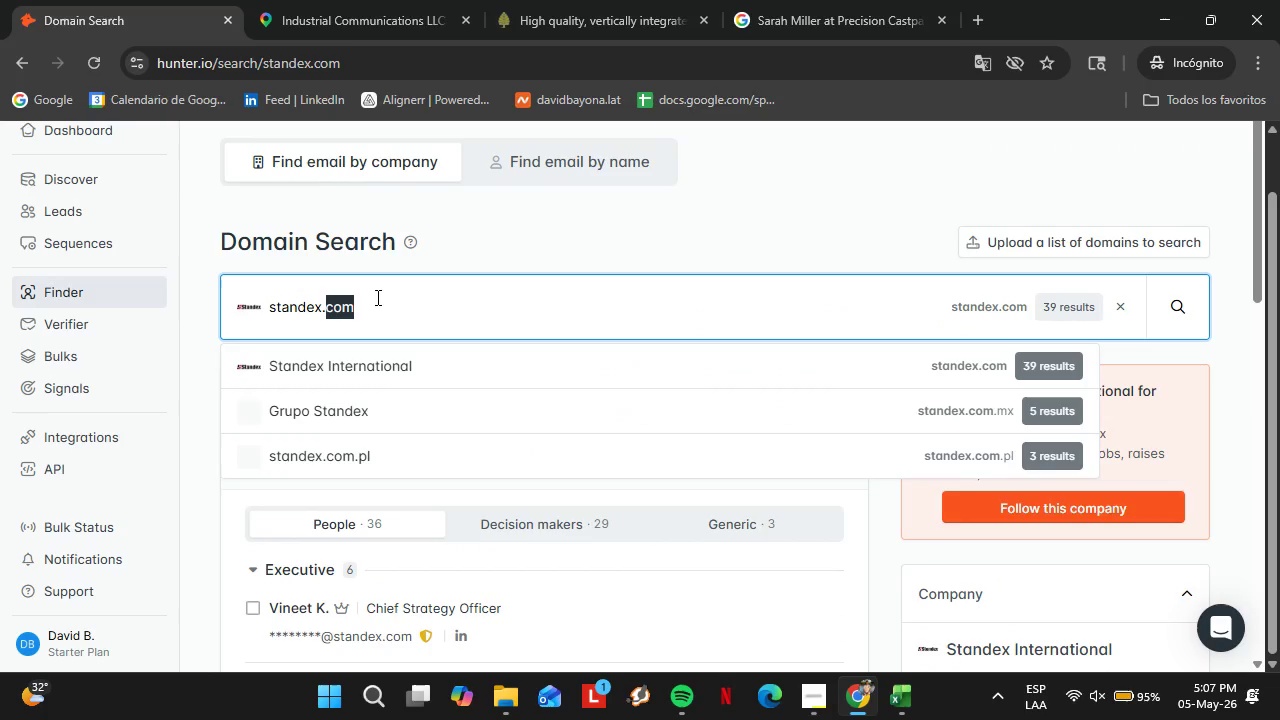 
triple_click([376, 297])
 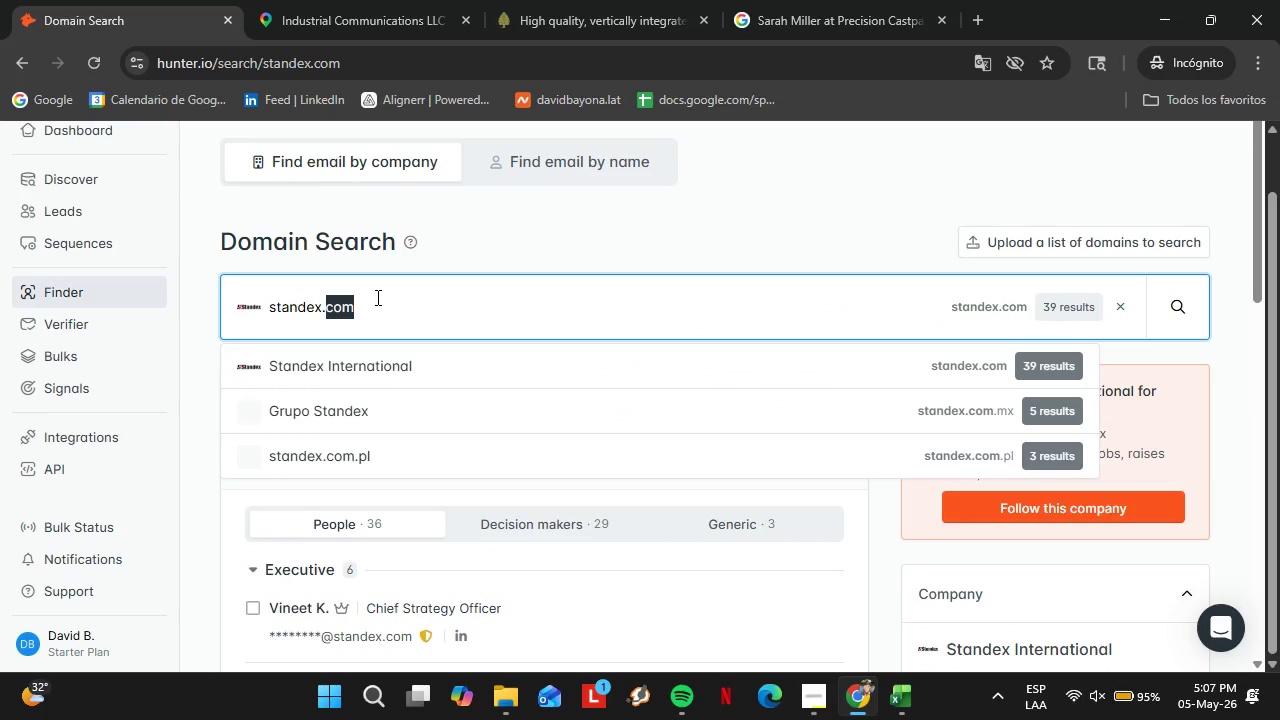 
triple_click([376, 297])
 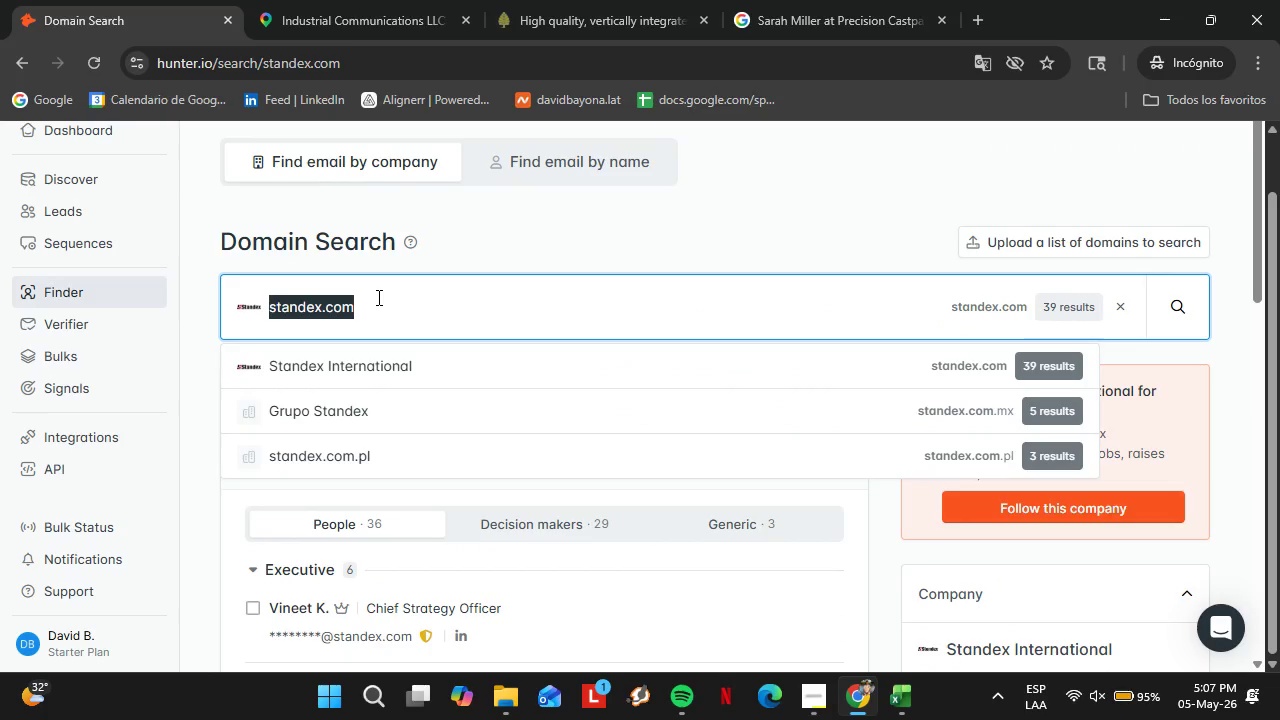 
type(helix.com)
 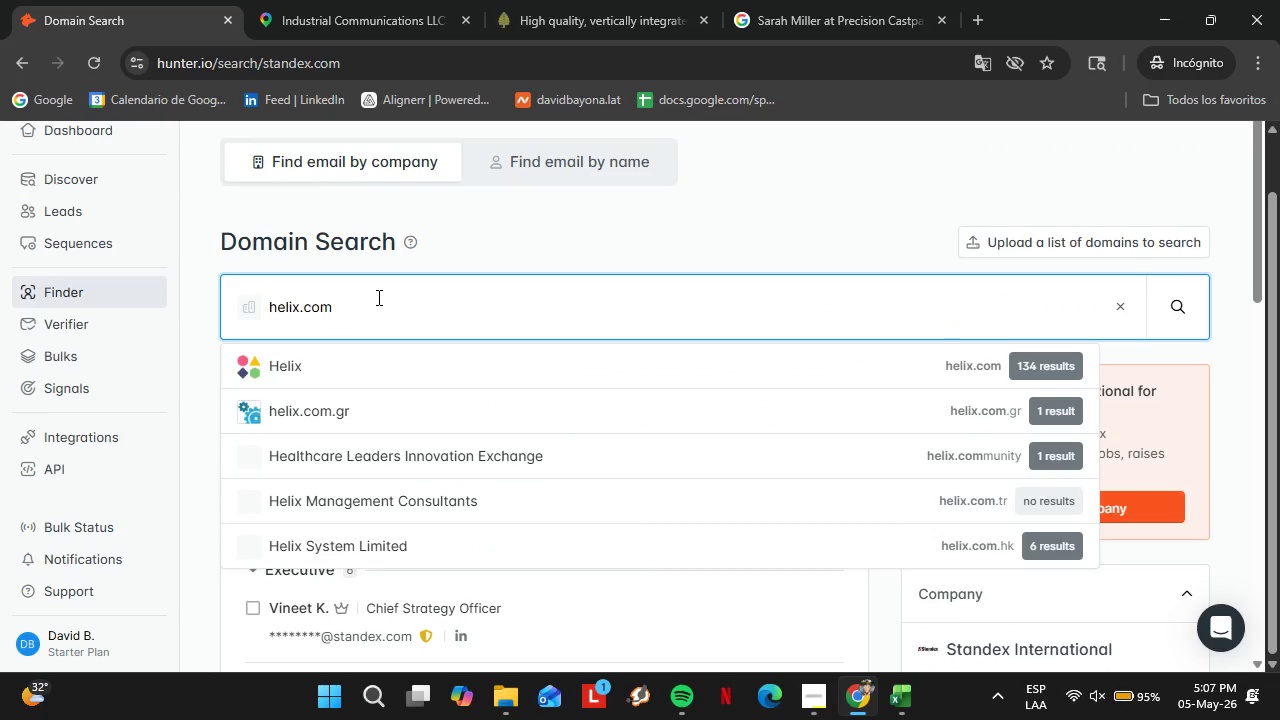 
key(Enter)
 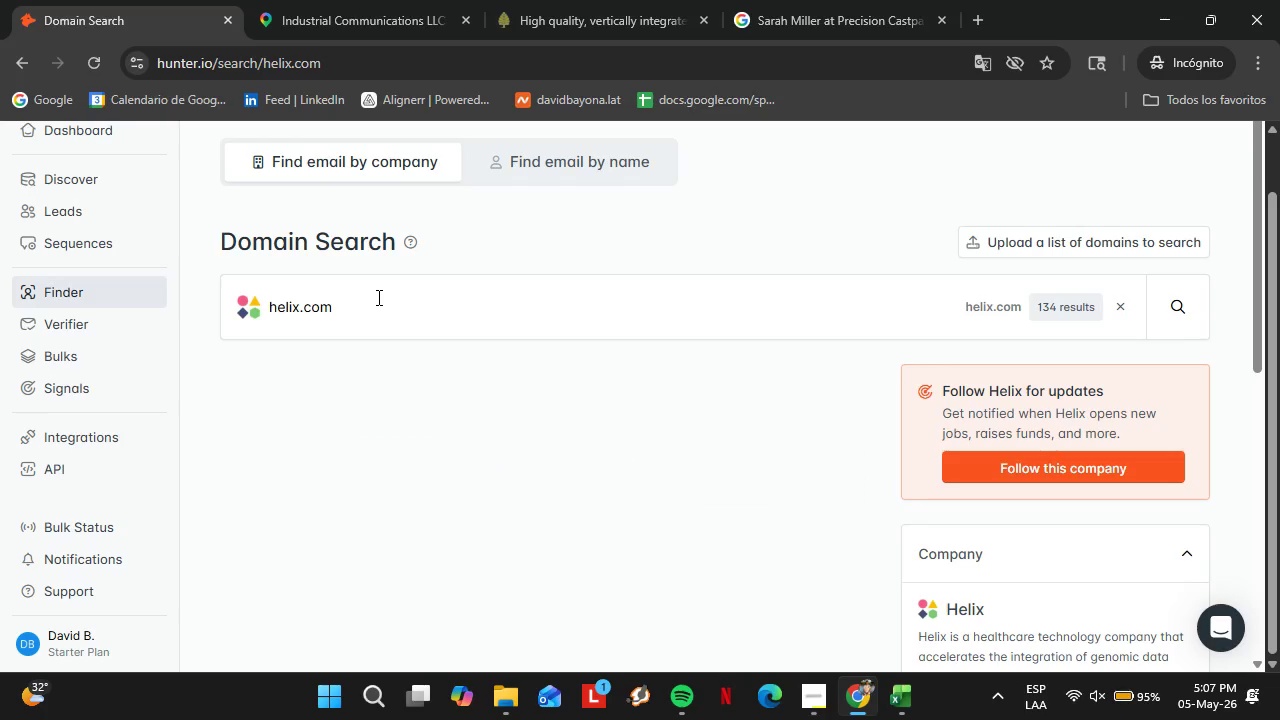 
scroll: coordinate [365, 337], scroll_direction: down, amount: 2.0
 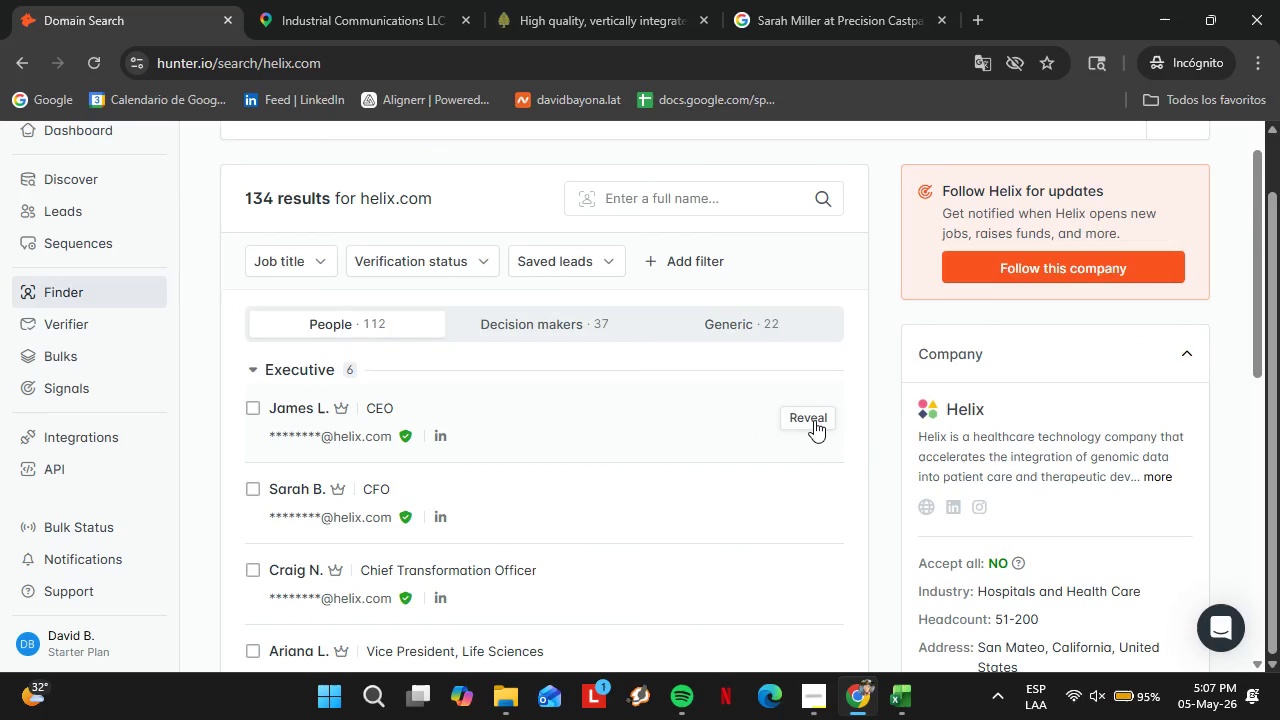 
left_click([816, 417])
 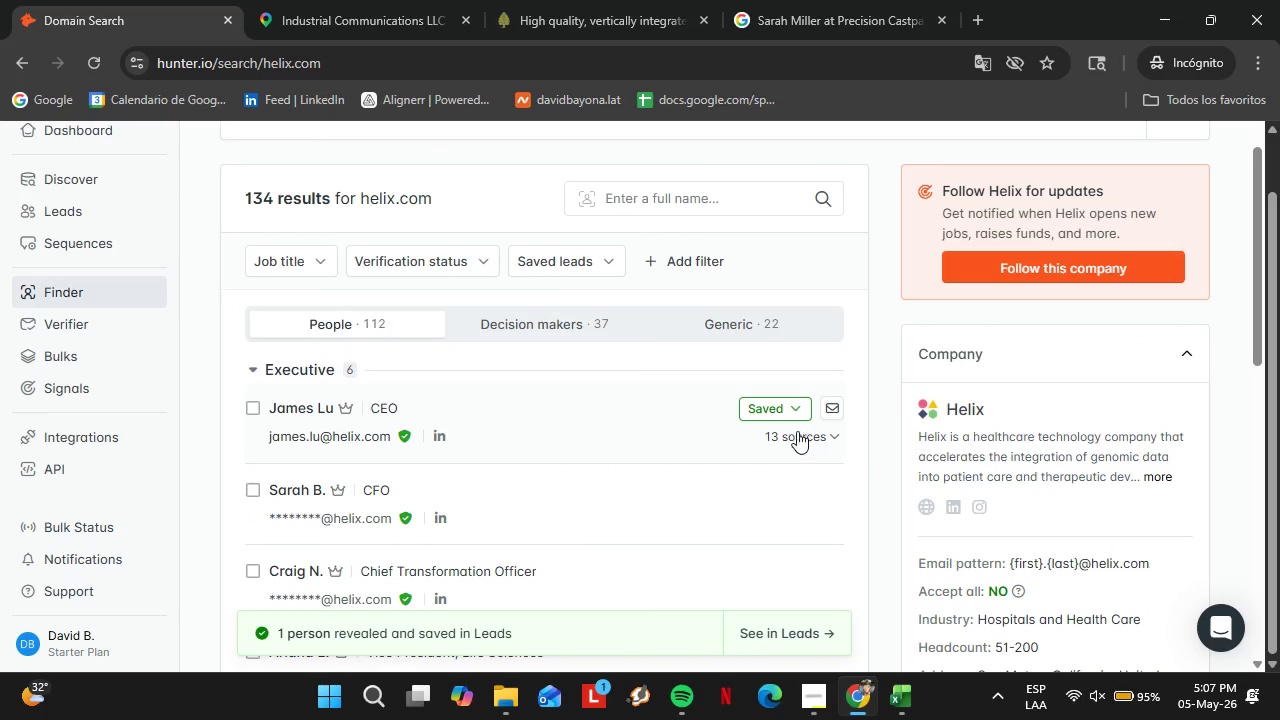 
left_click([791, 410])
 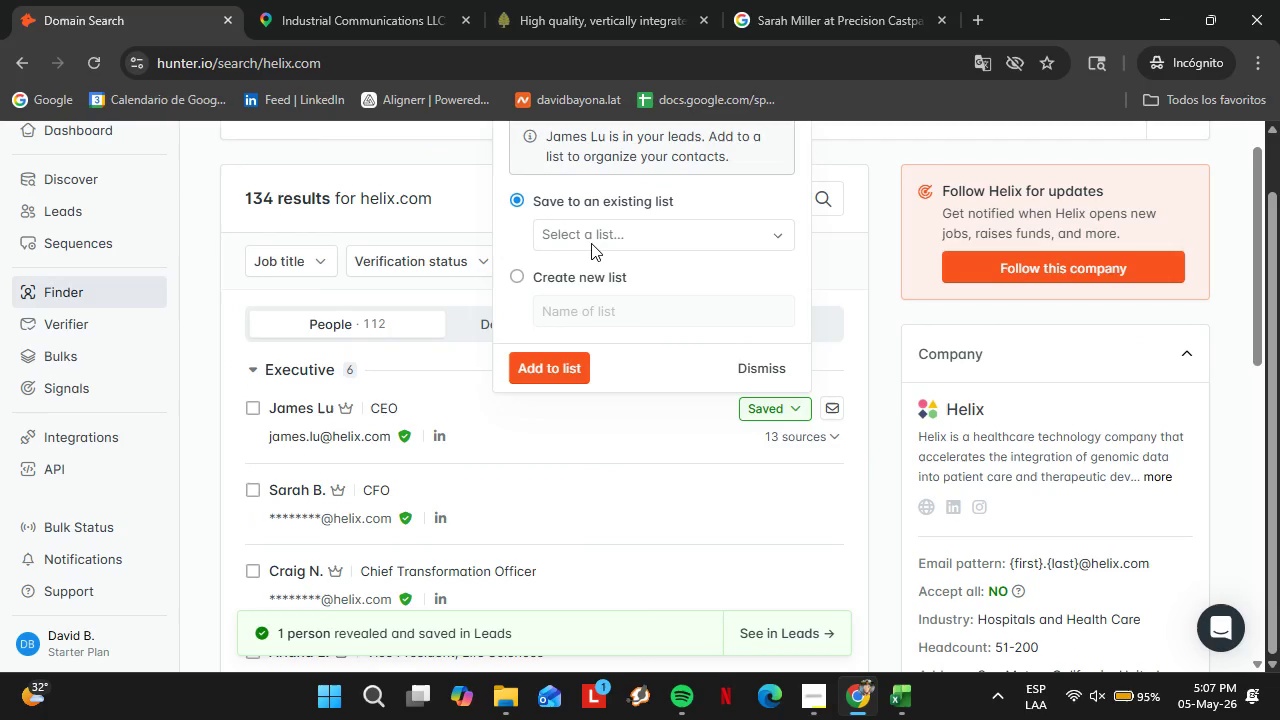 
left_click([591, 243])
 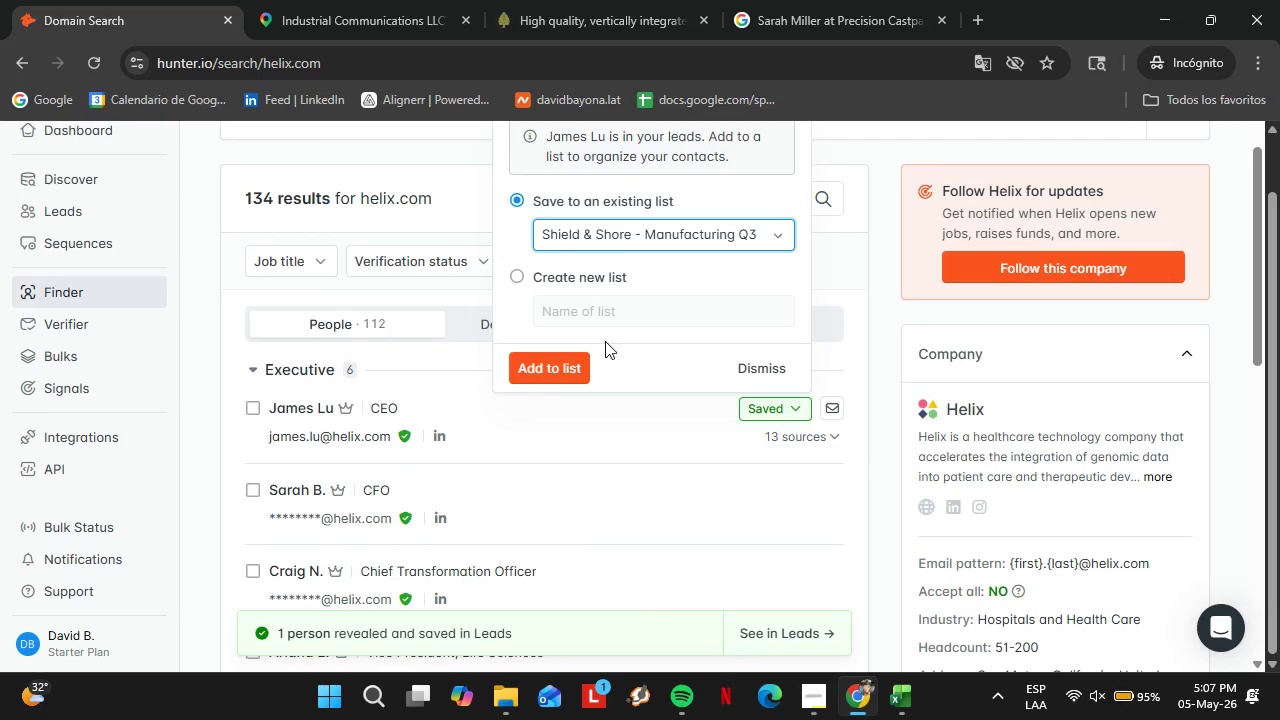 
double_click([557, 375])
 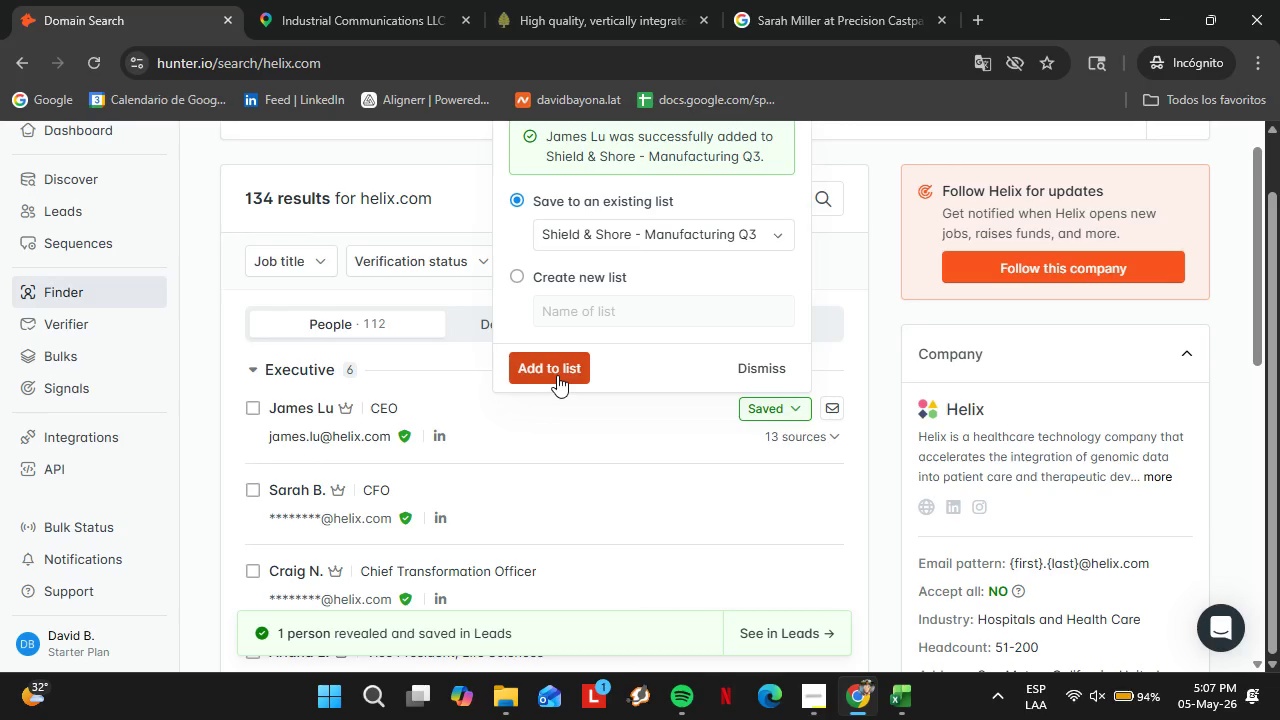 
wait(49.39)
 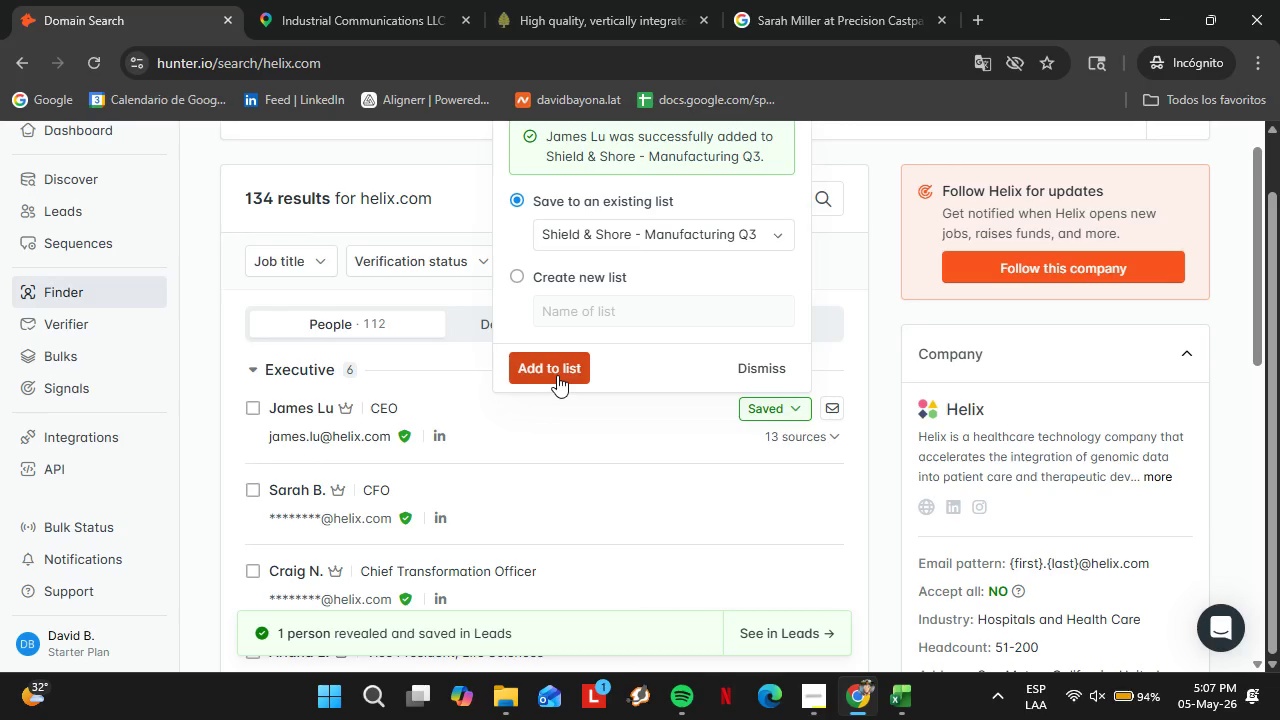 
left_click([70, 217])
 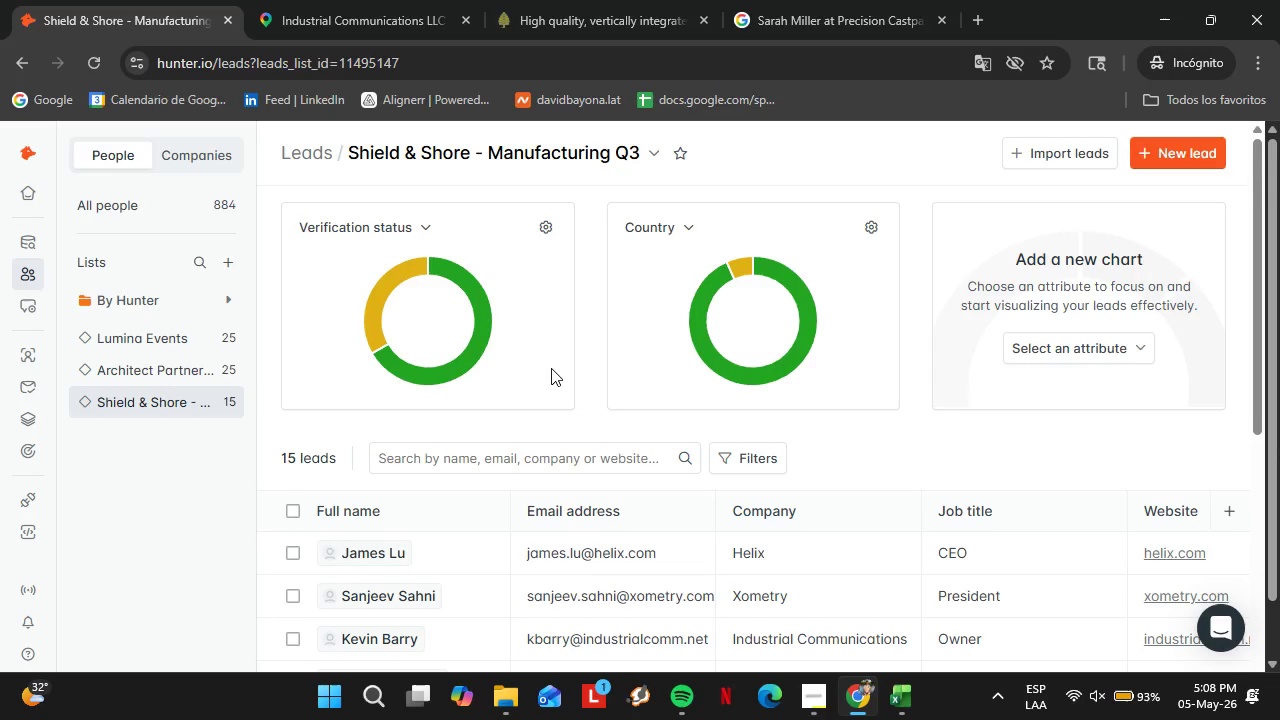 
wait(49.28)
 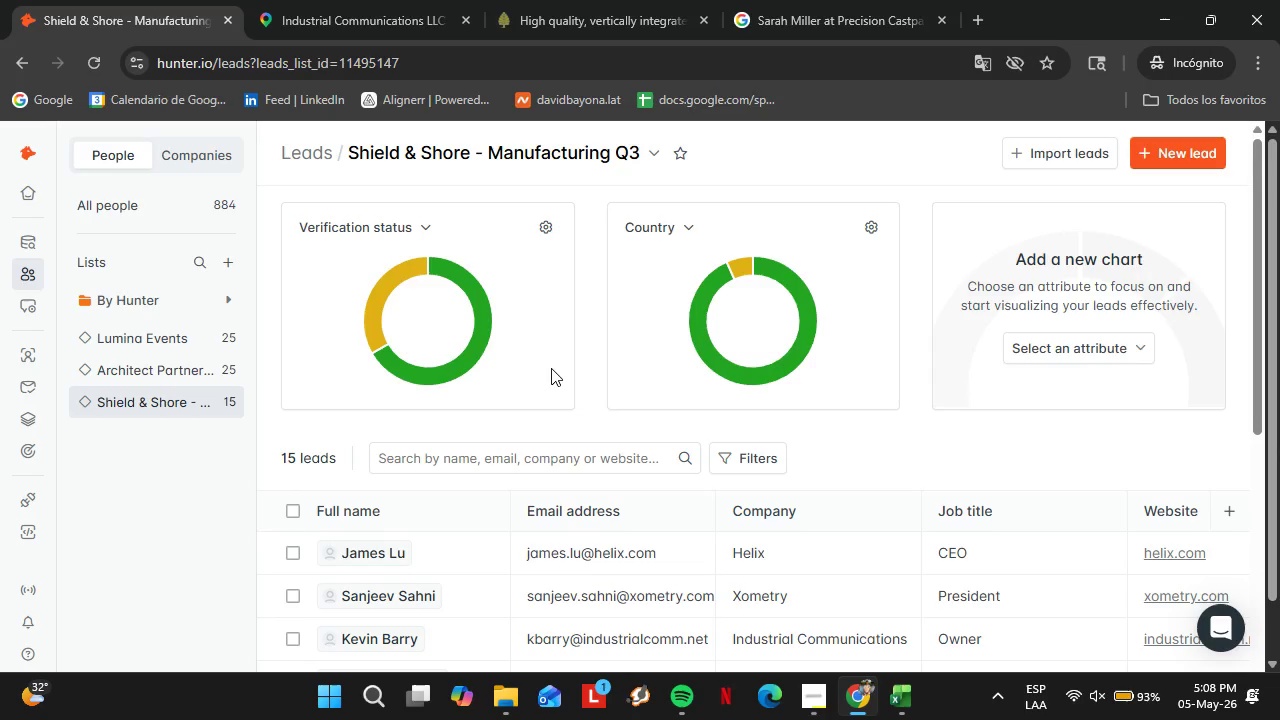 
scroll: coordinate [769, 419], scroll_direction: down, amount: 8.0
 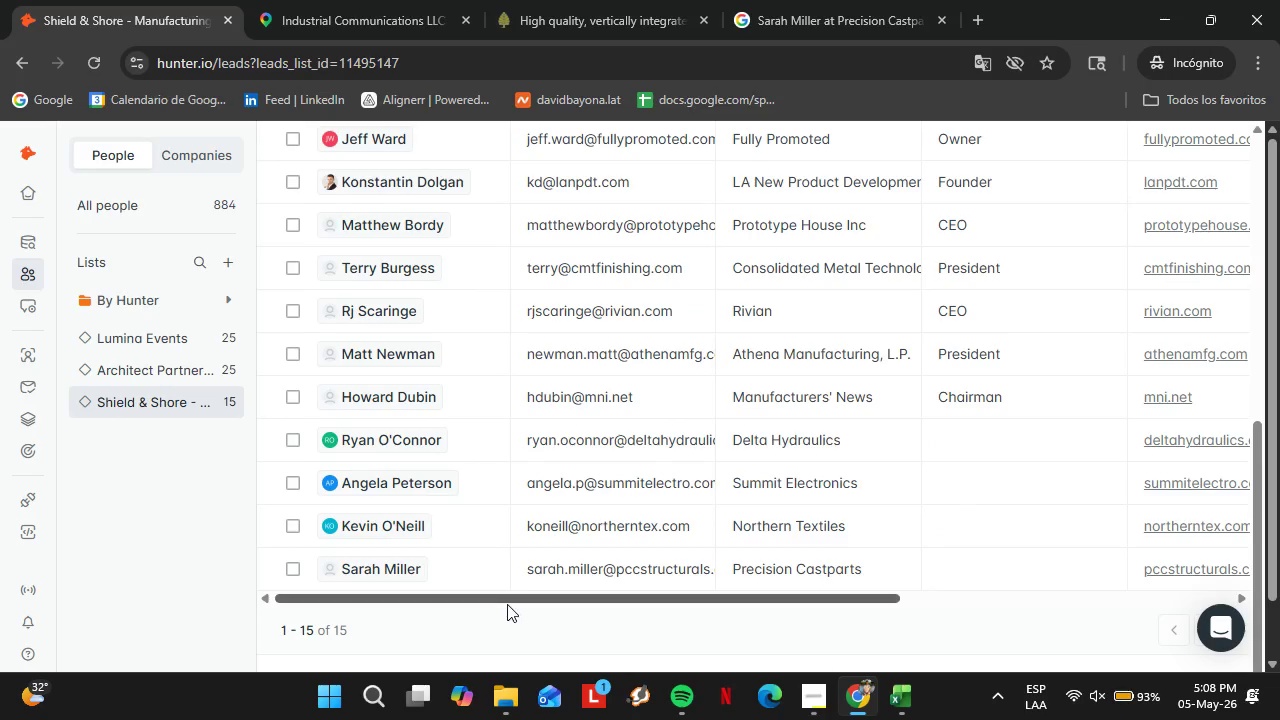 
left_click_drag(start_coordinate=[505, 603], to_coordinate=[847, 601])
 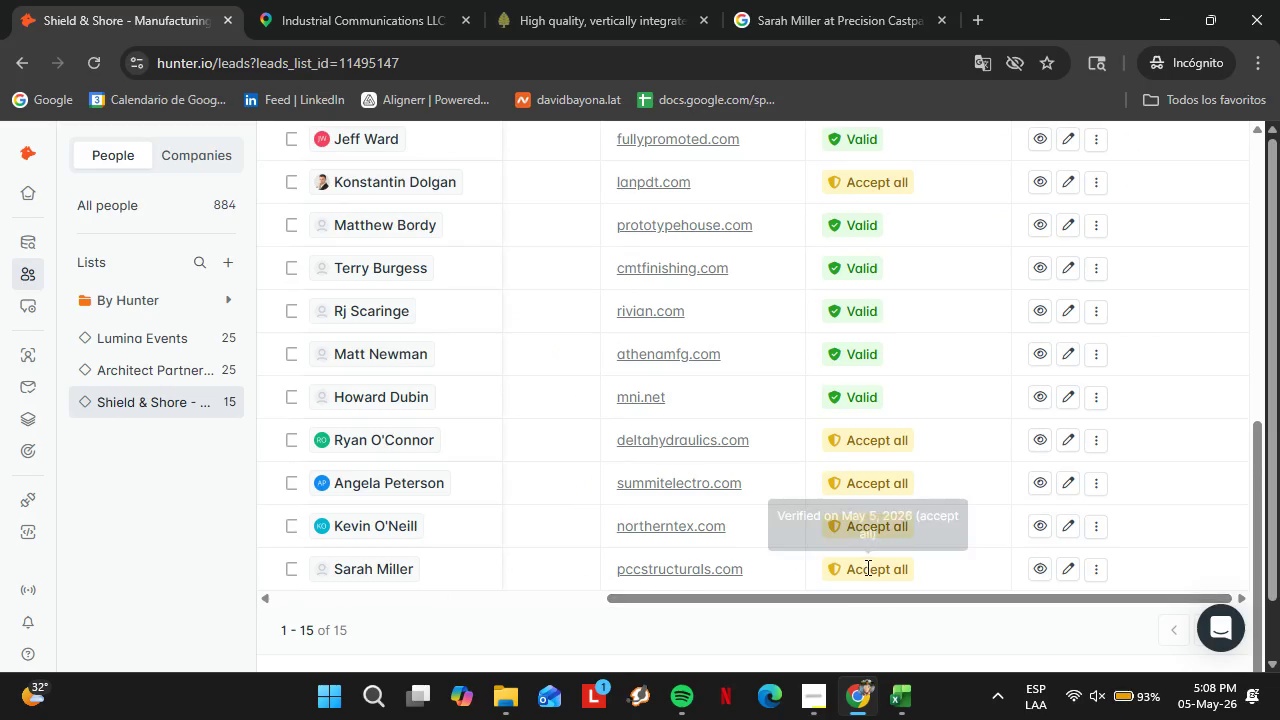 
scroll: coordinate [866, 567], scroll_direction: up, amount: 6.0
 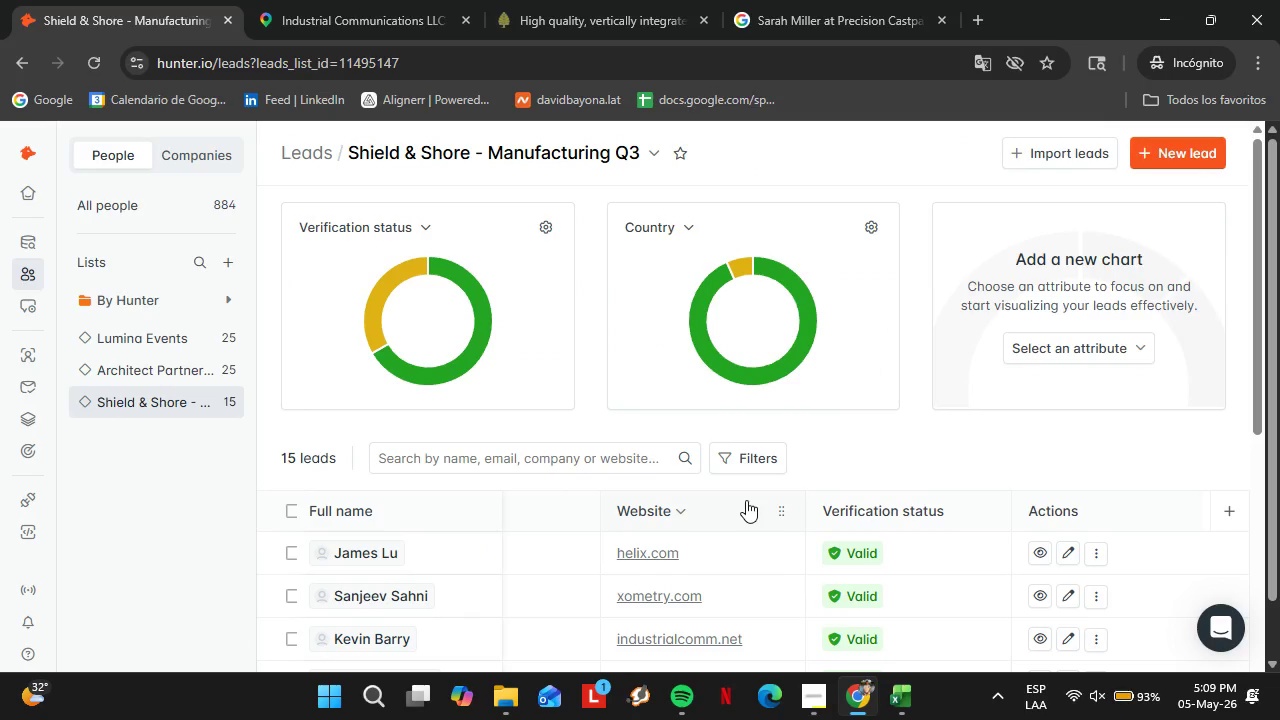 
wait(6.67)
 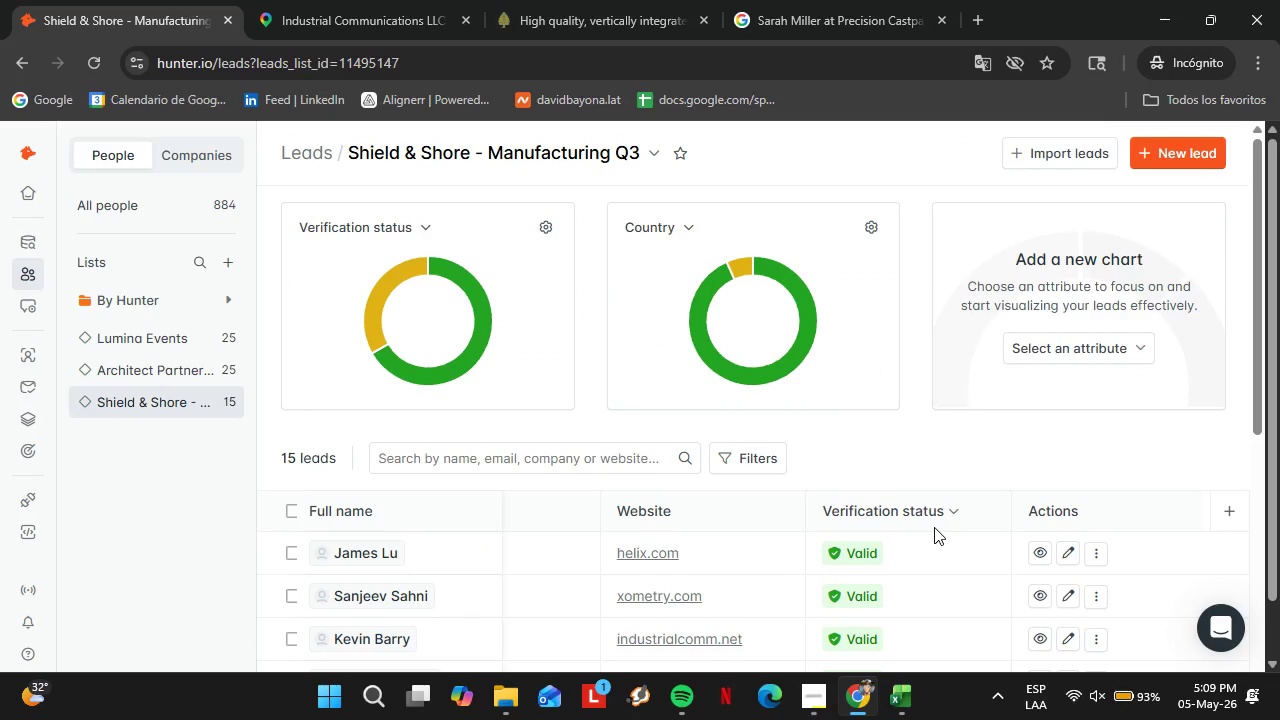 
scroll: coordinate [662, 460], scroll_direction: down, amount: 7.0
 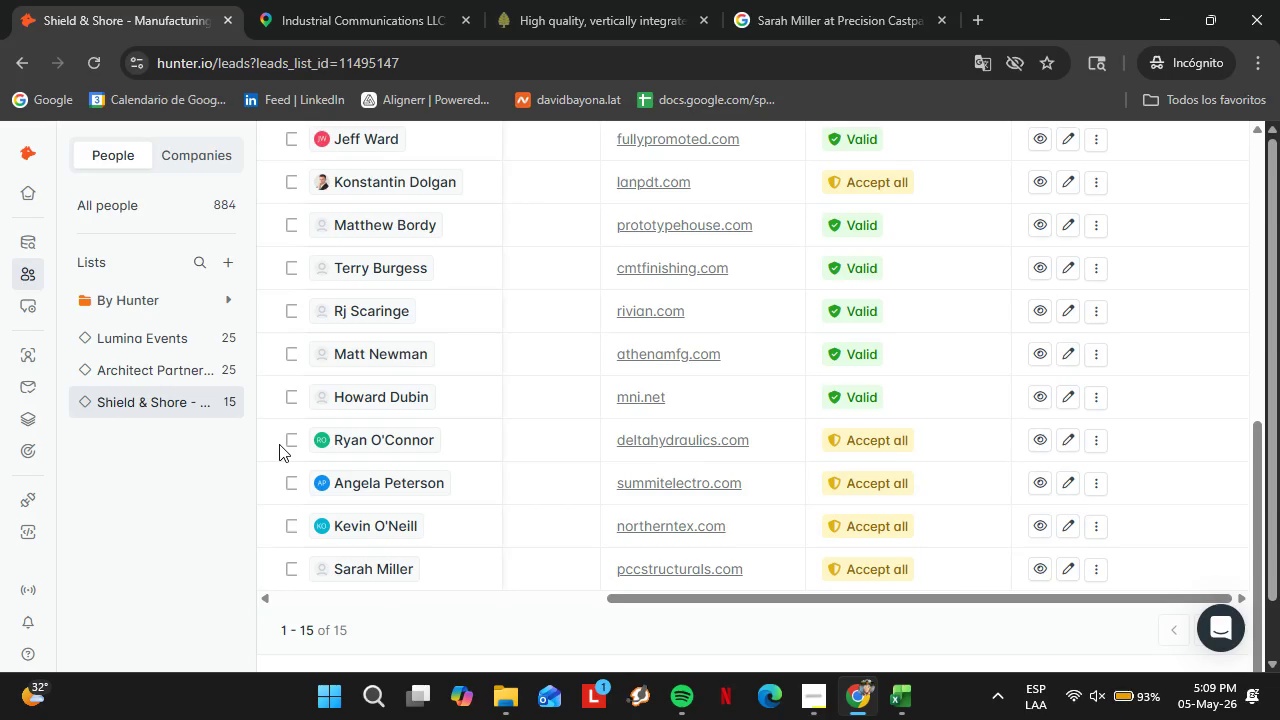 
left_click([293, 439])
 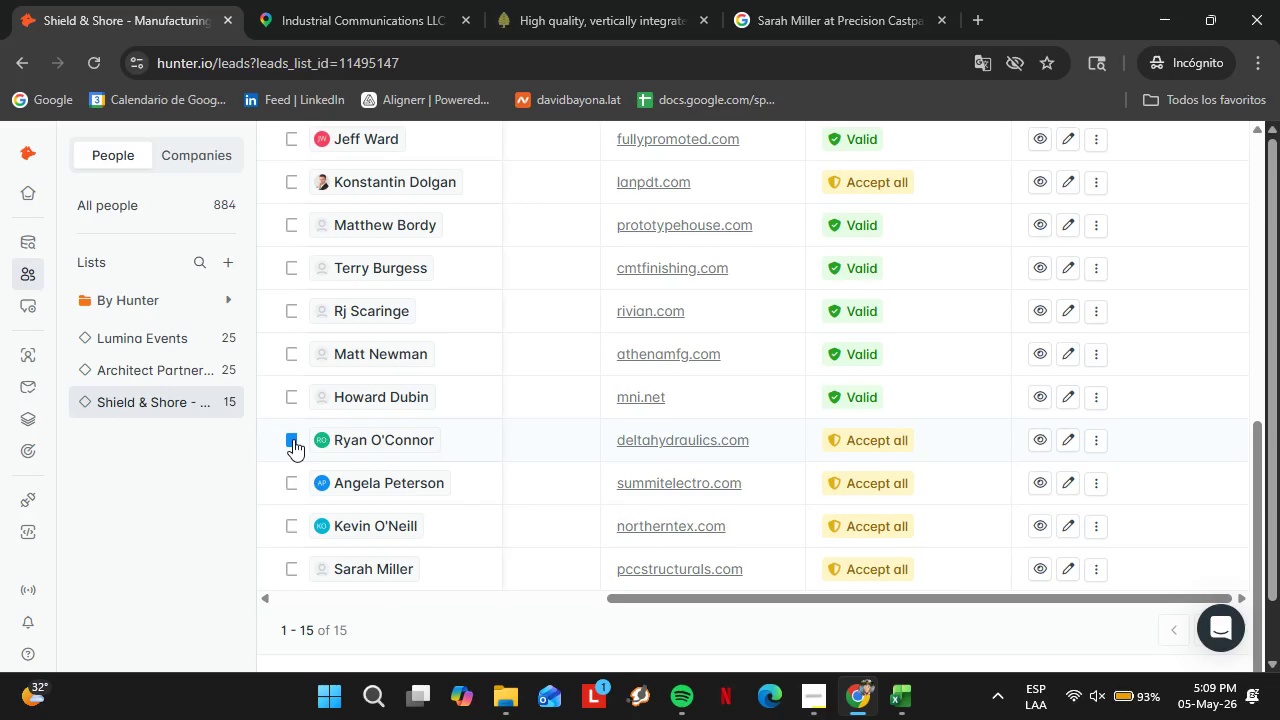 
left_click([293, 488])
 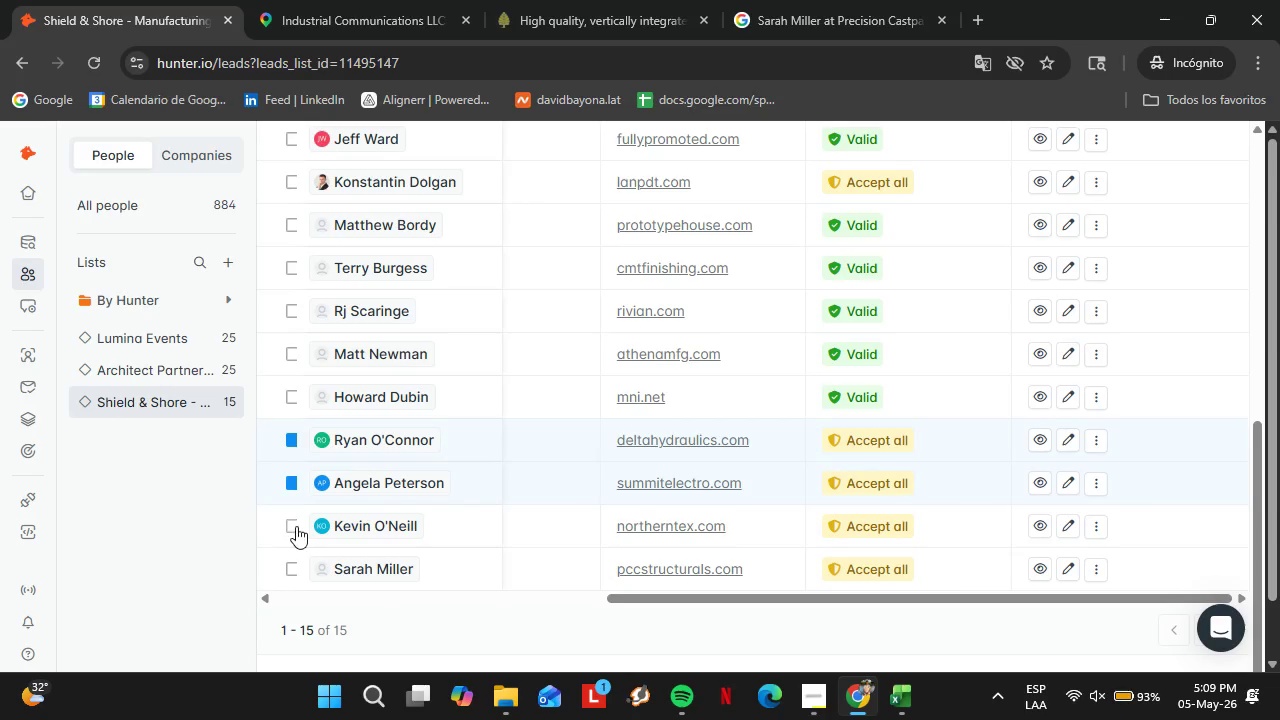 
left_click([296, 526])
 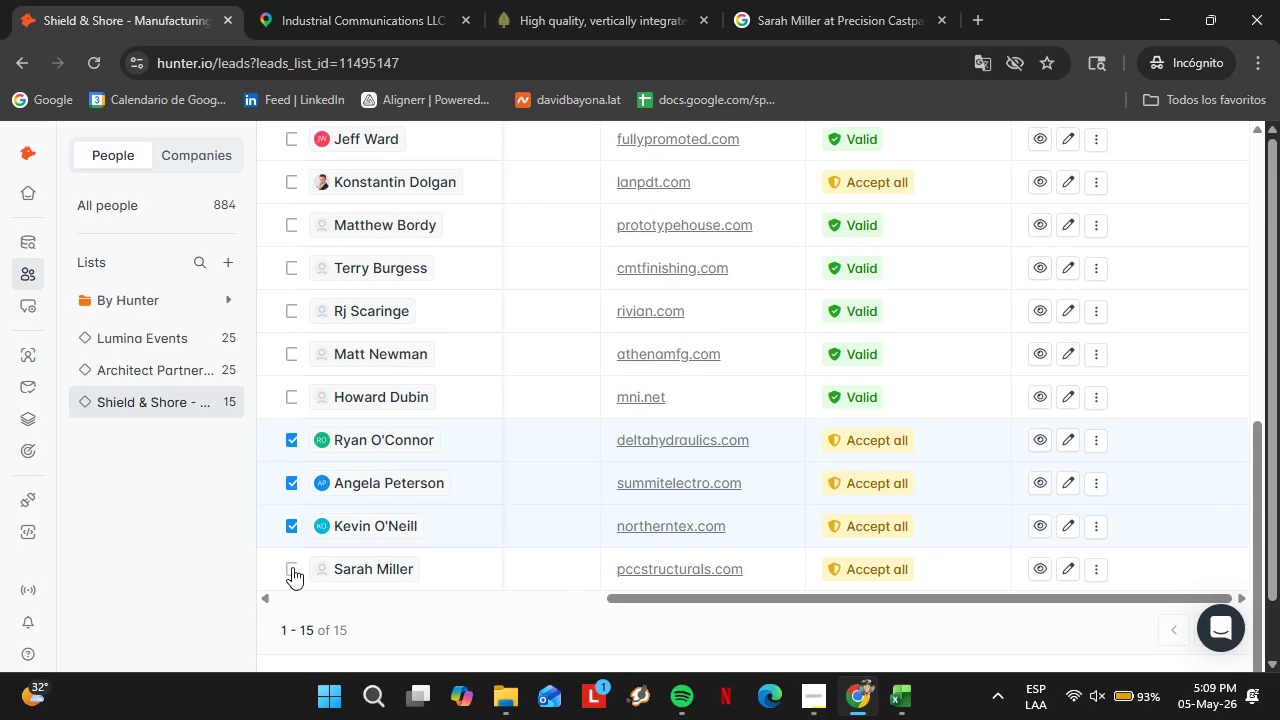 
left_click([292, 567])
 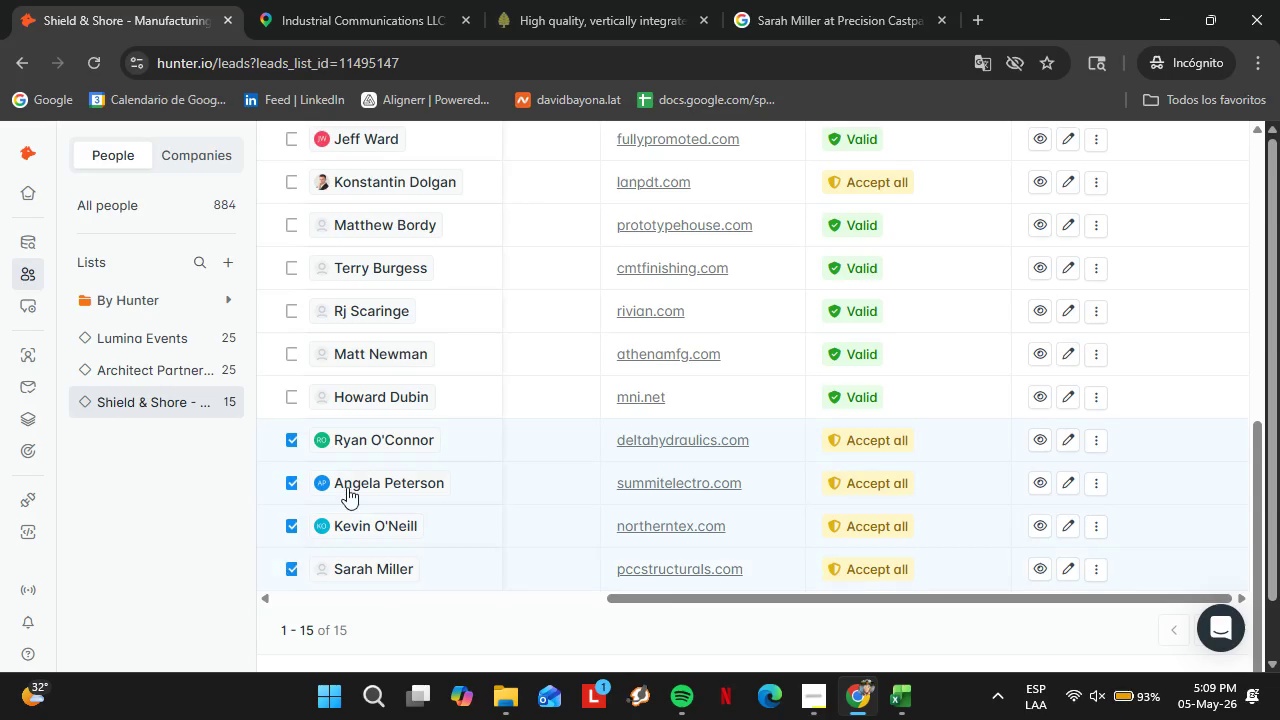 
scroll: coordinate [347, 487], scroll_direction: up, amount: 3.0
 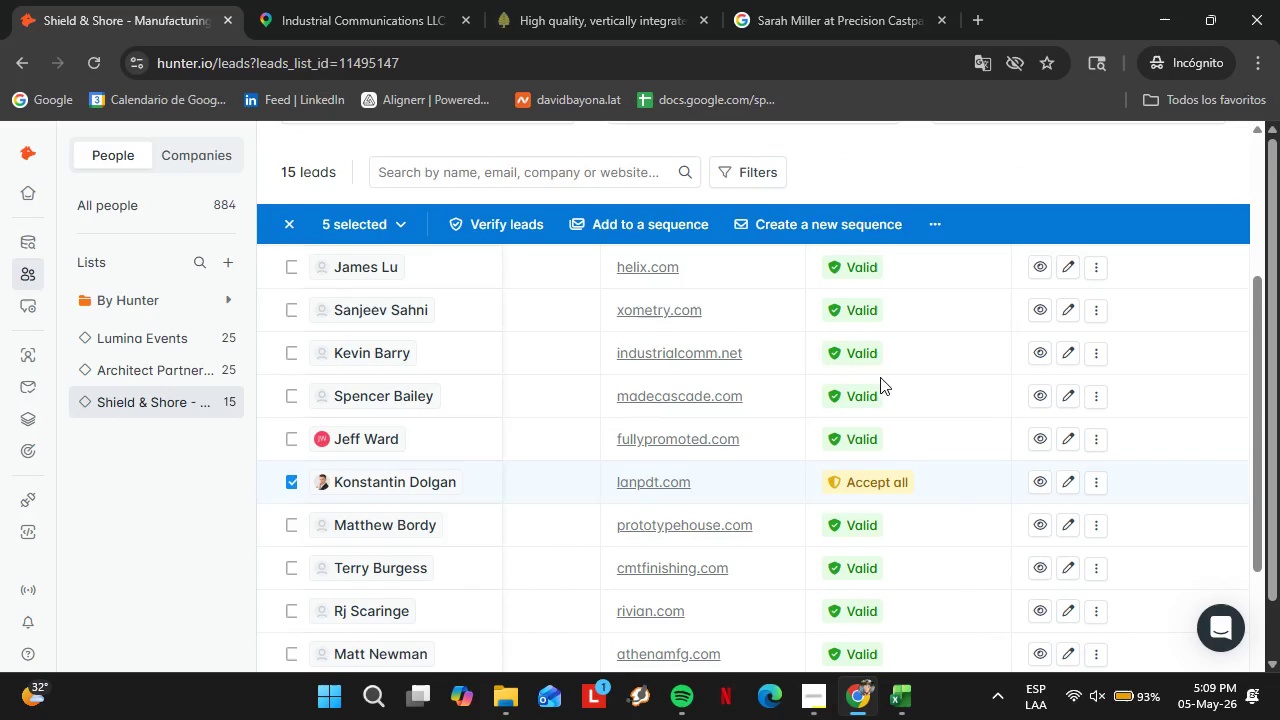 
left_click([935, 224])
 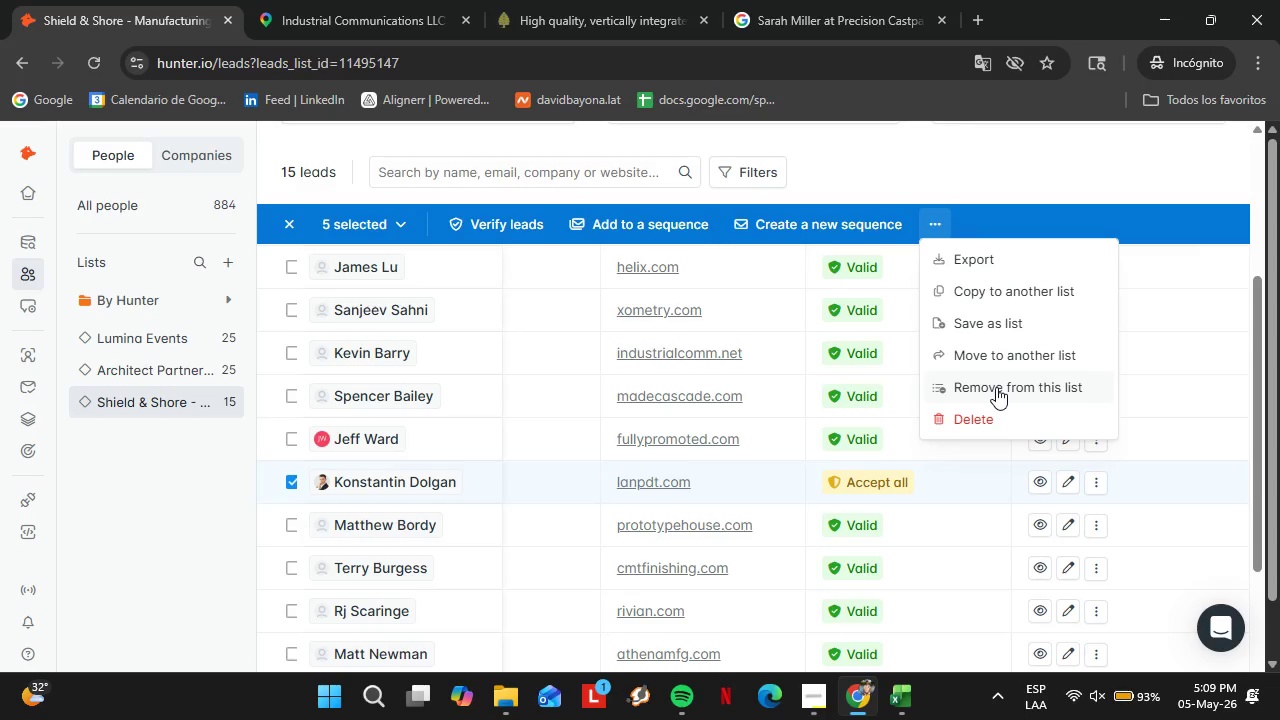 
left_click([996, 387])
 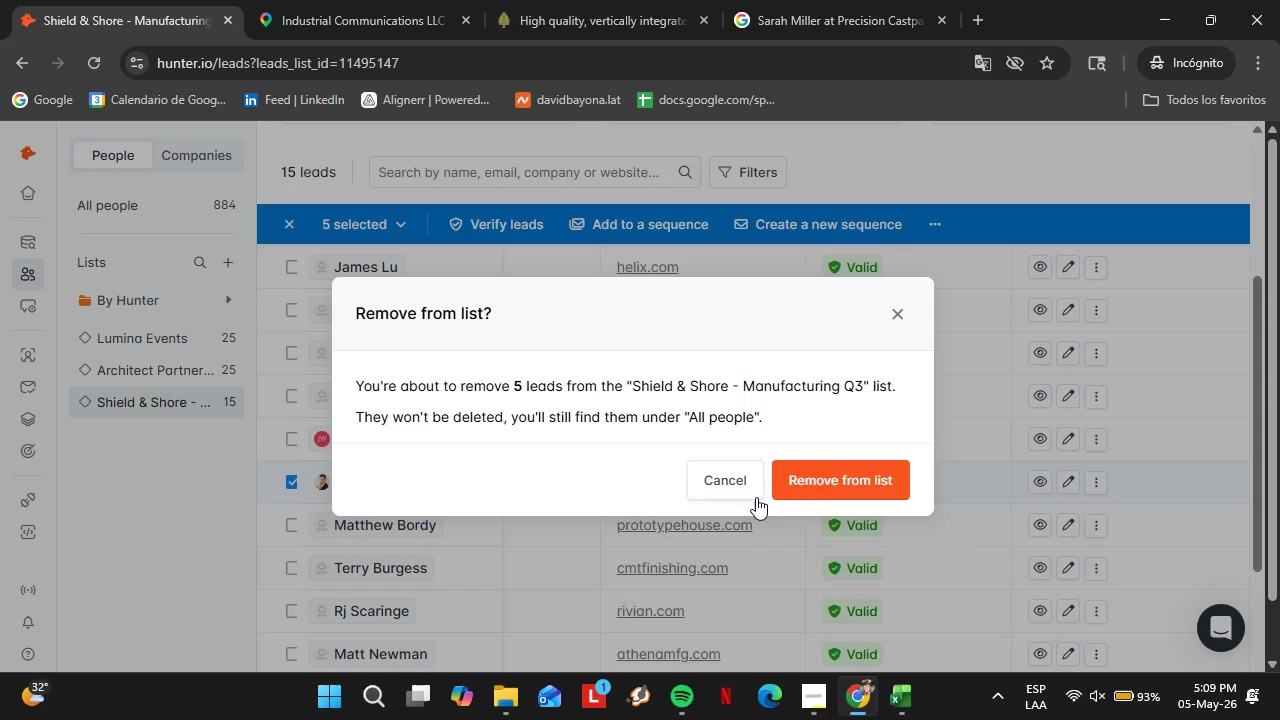 
left_click([821, 482])
 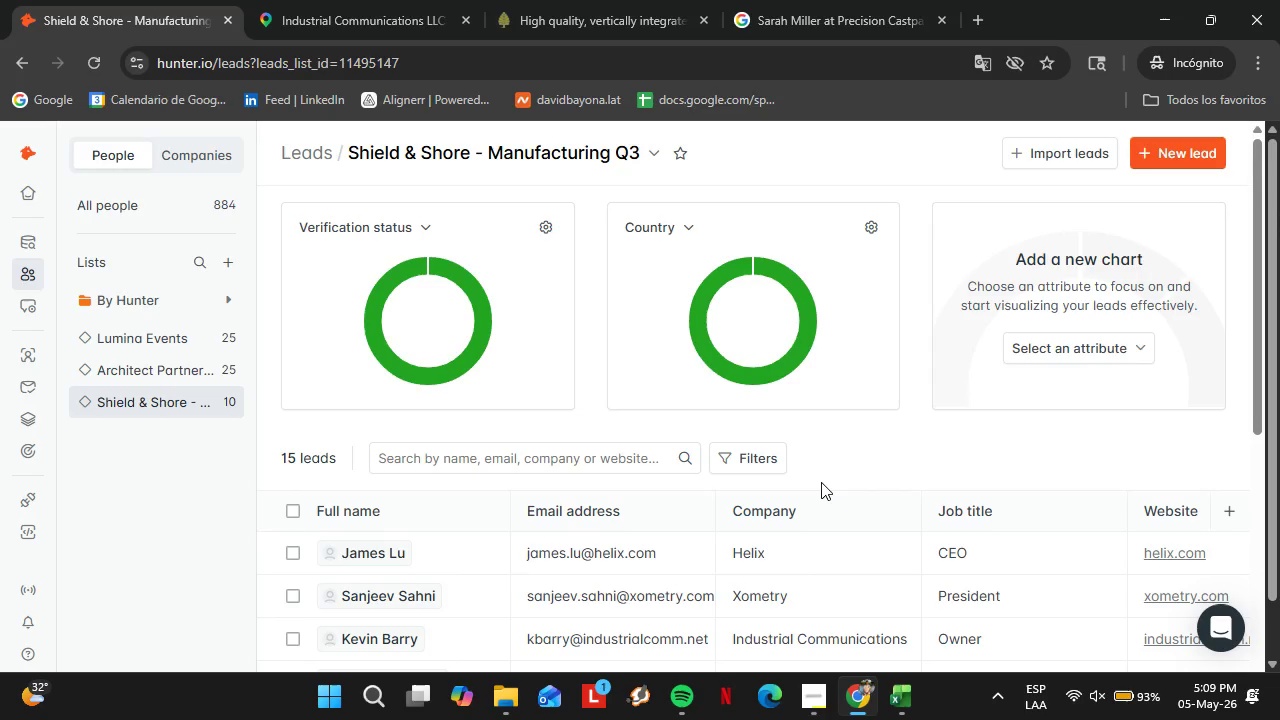 
wait(42.05)
 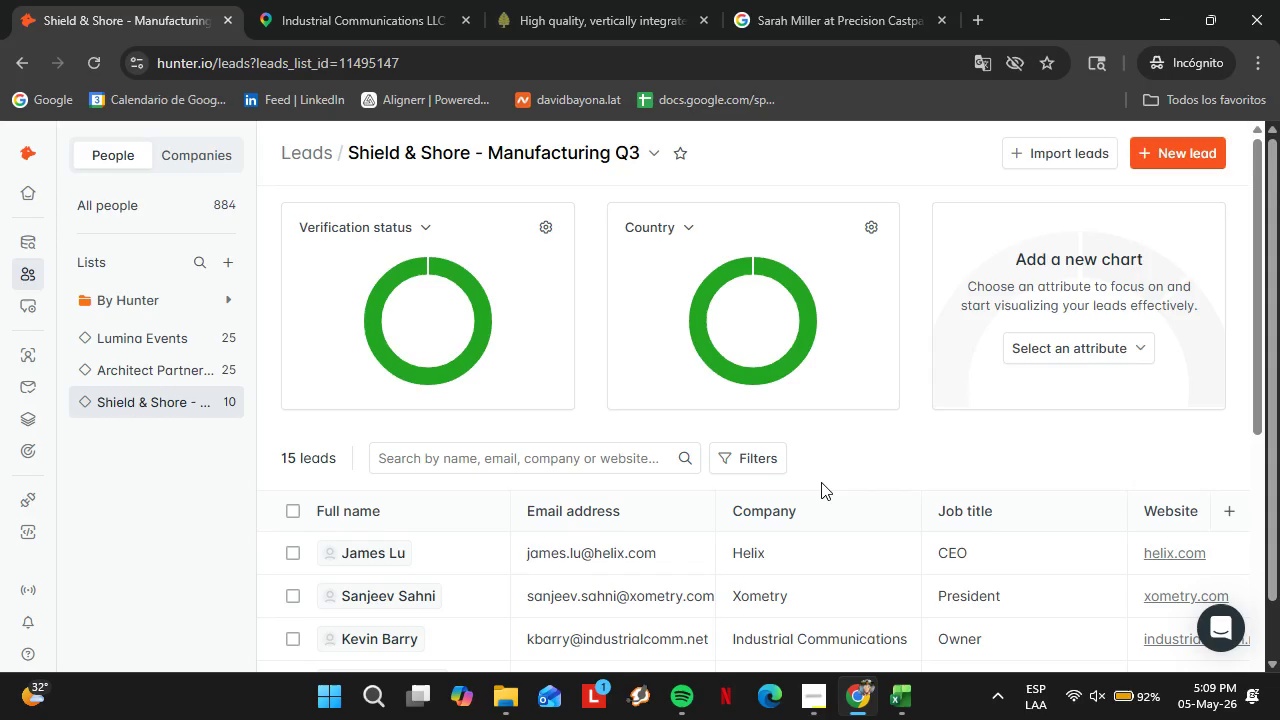 
left_click_drag(start_coordinate=[497, 598], to_coordinate=[704, 600])
 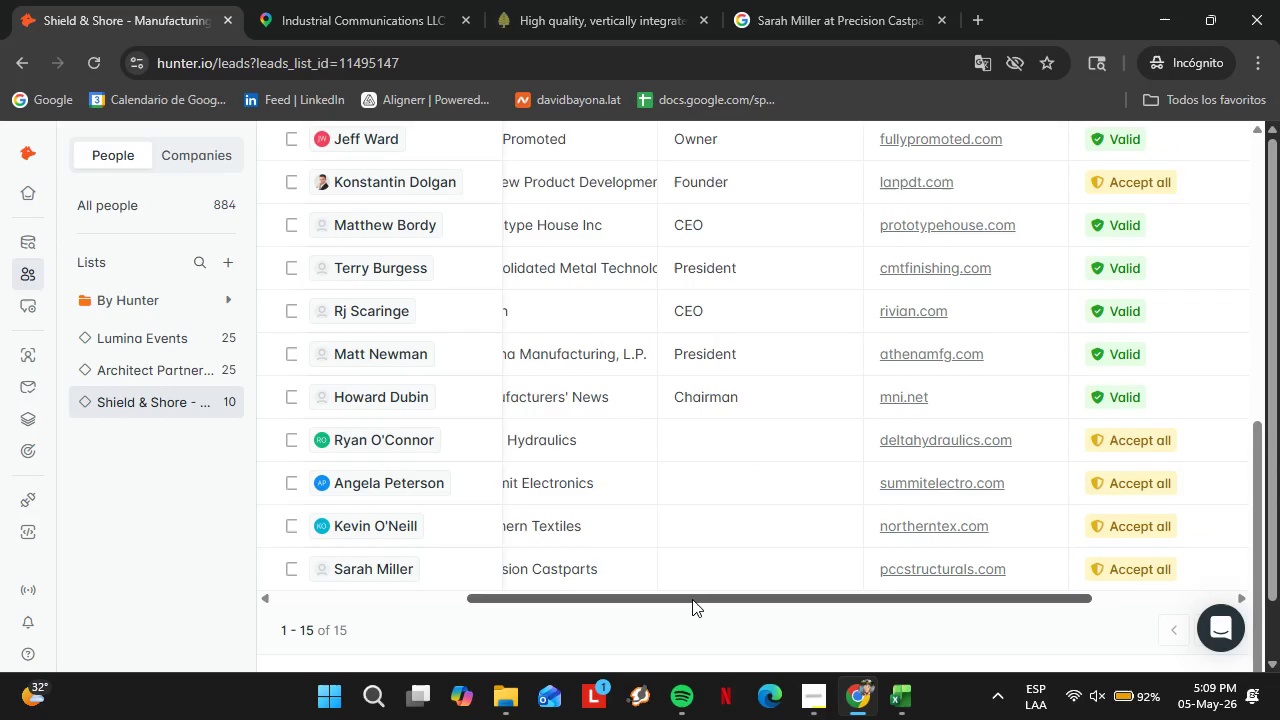 
left_click([92, 60])
 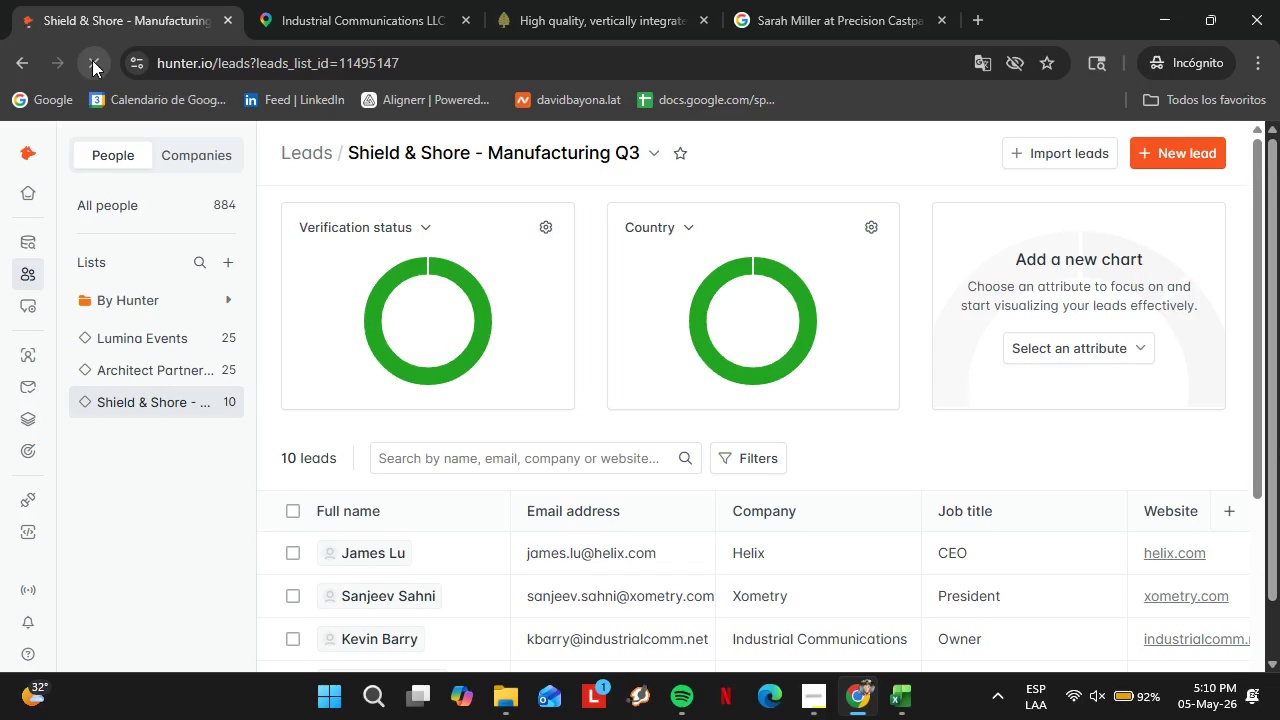 
scroll: coordinate [287, 433], scroll_direction: down, amount: 5.0
 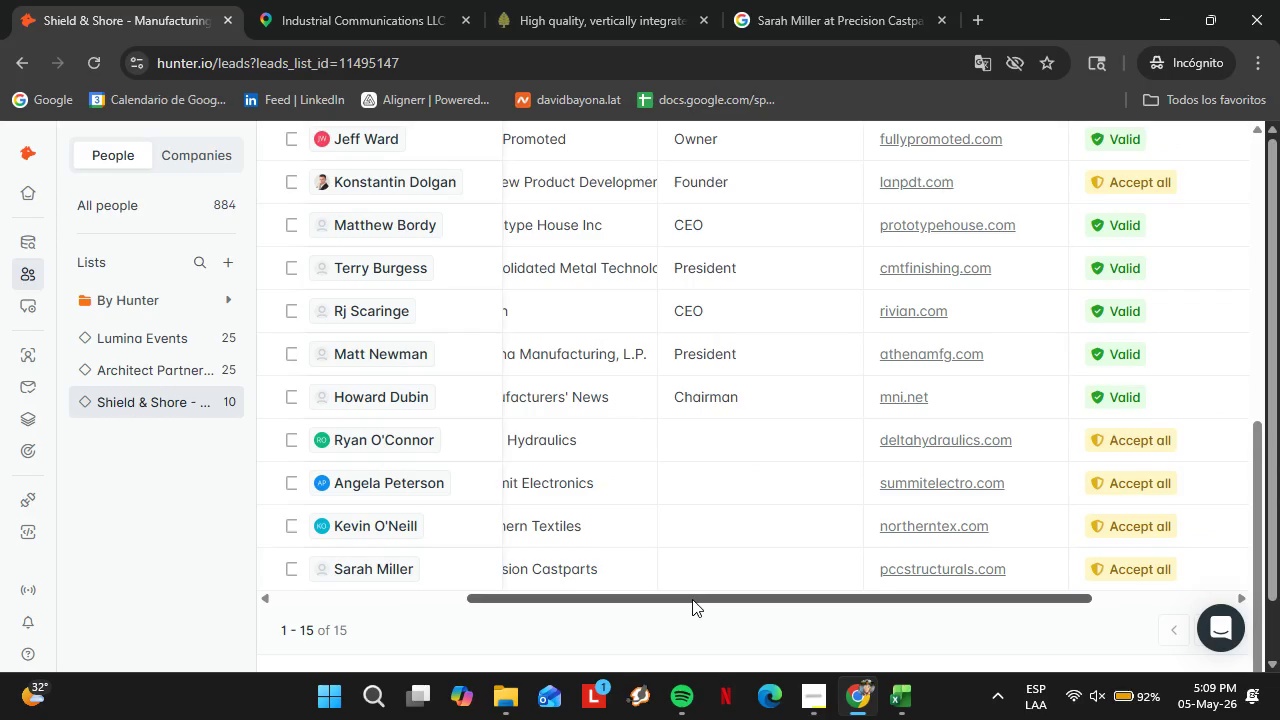 
wait(29.98)
 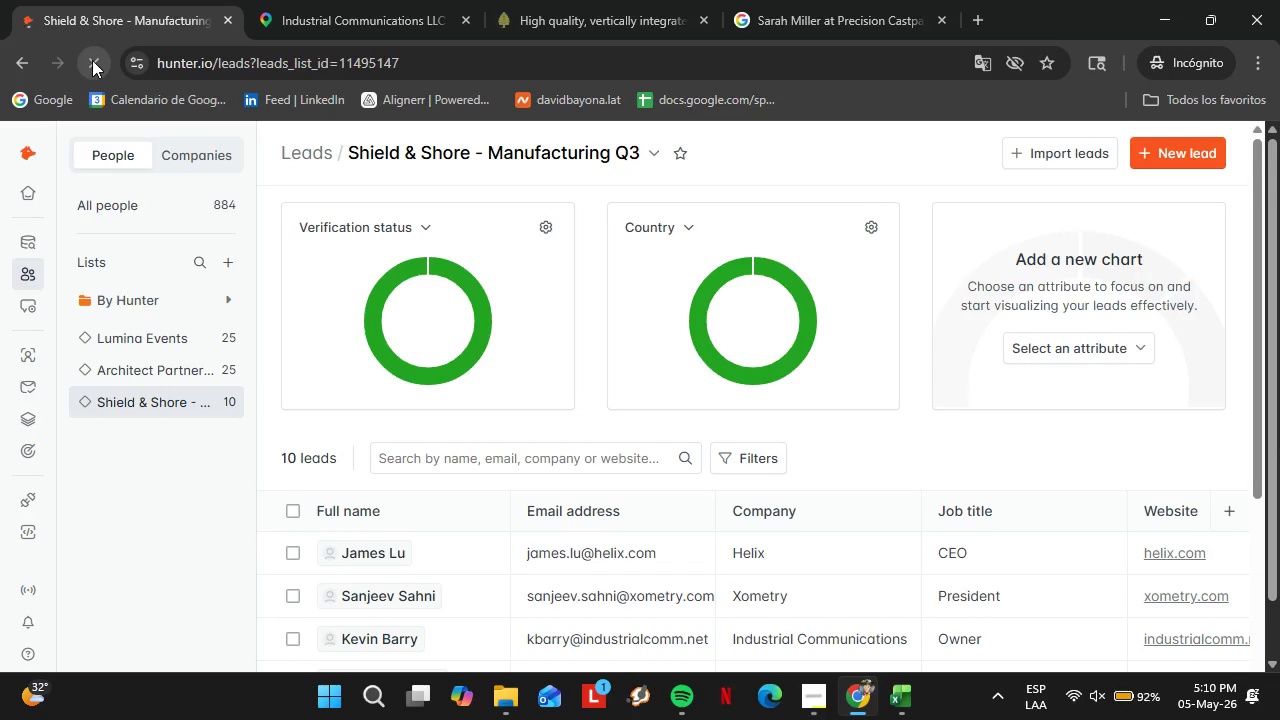 
left_click([27, 360])
 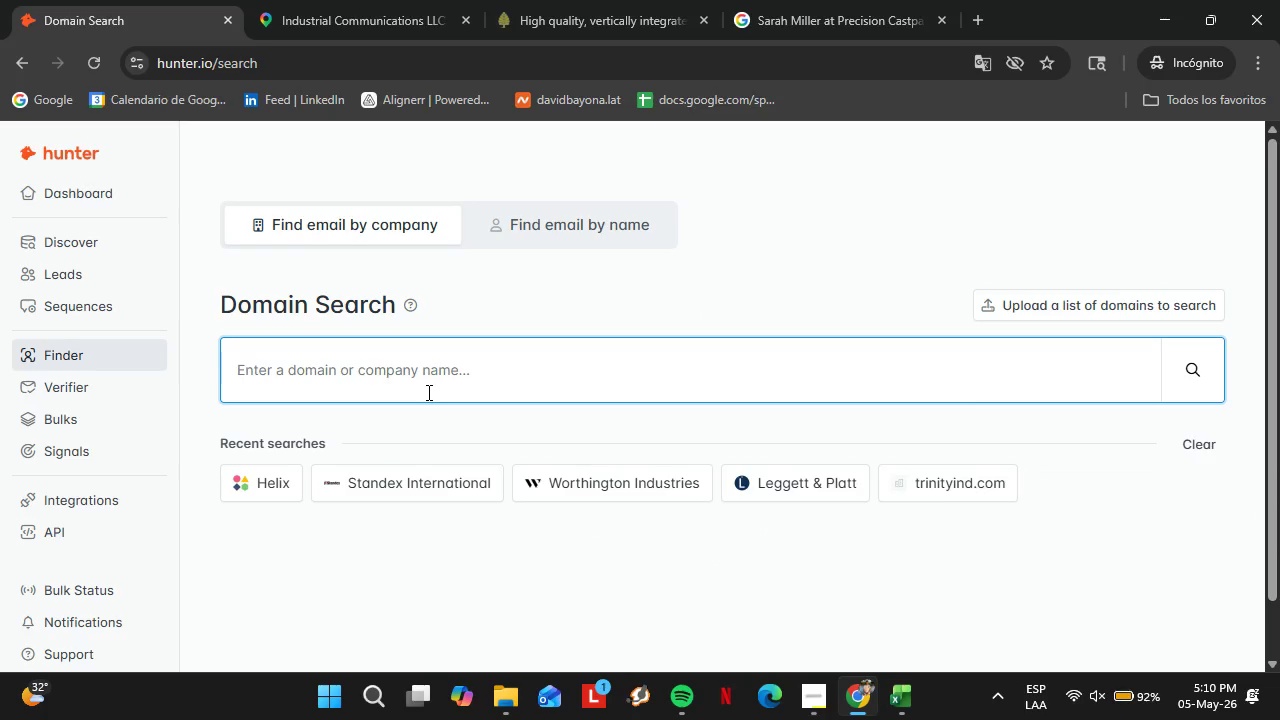 
wait(5.33)
 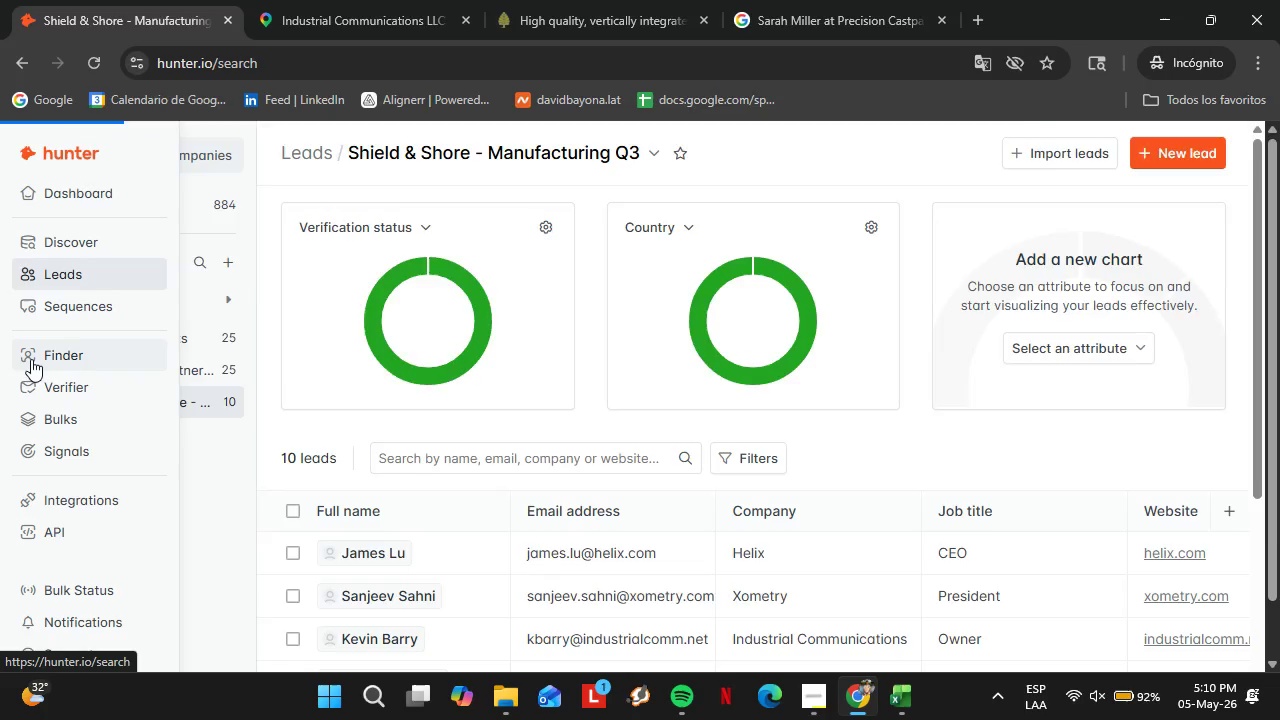 
mouse_move([419, 305])
 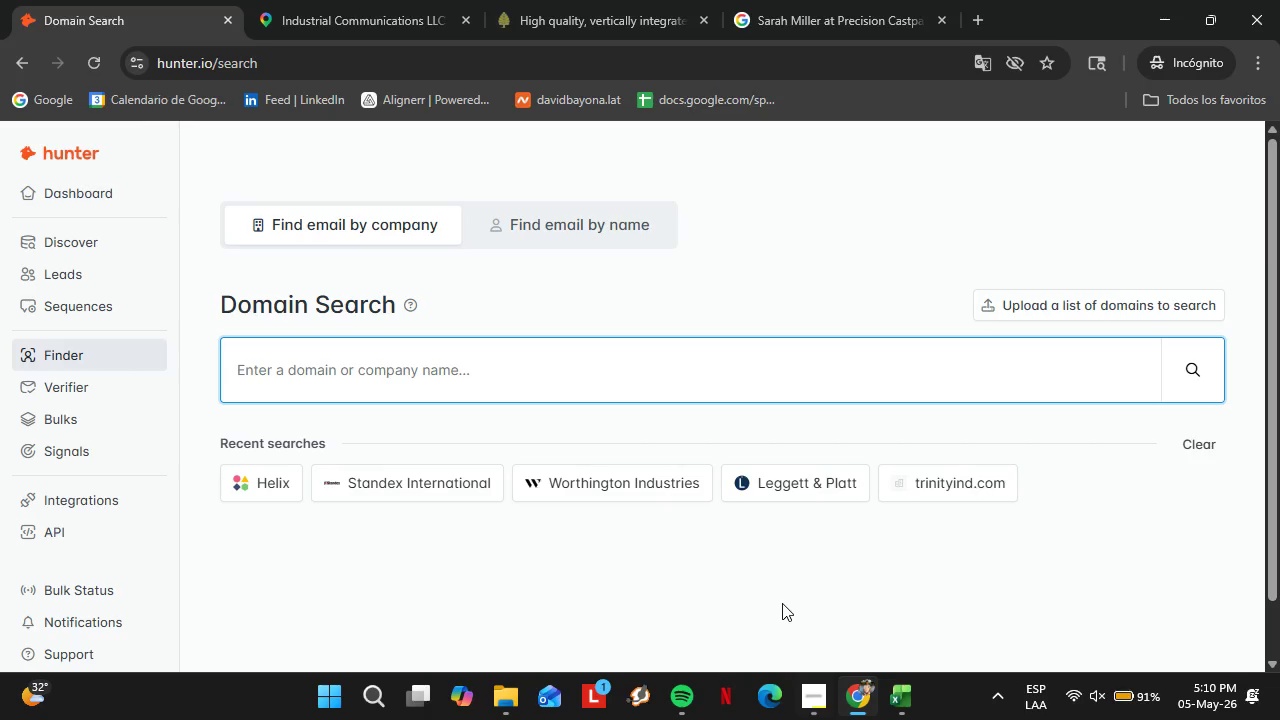 
left_click([833, 712])